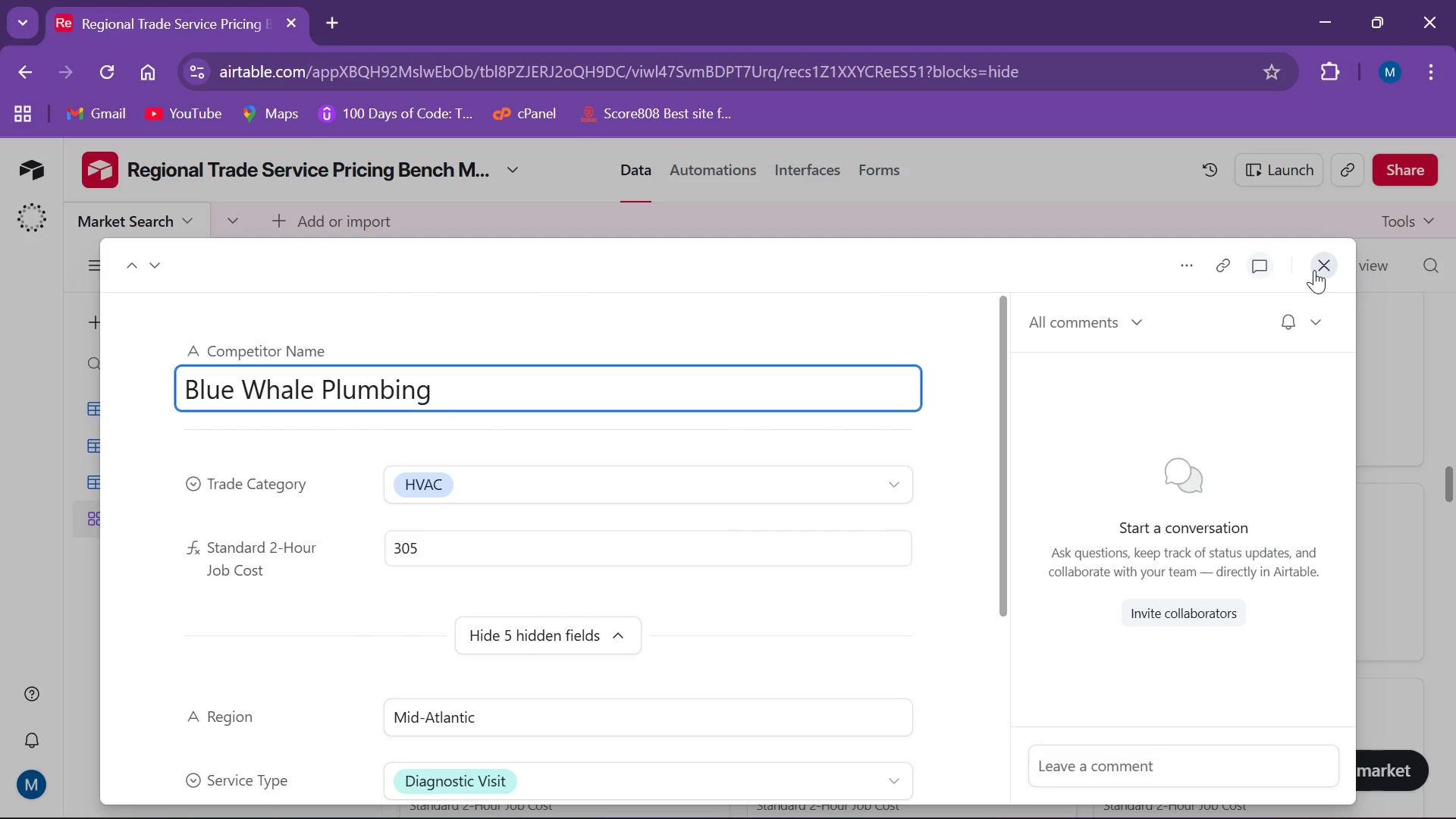 
left_click([1314, 270])
 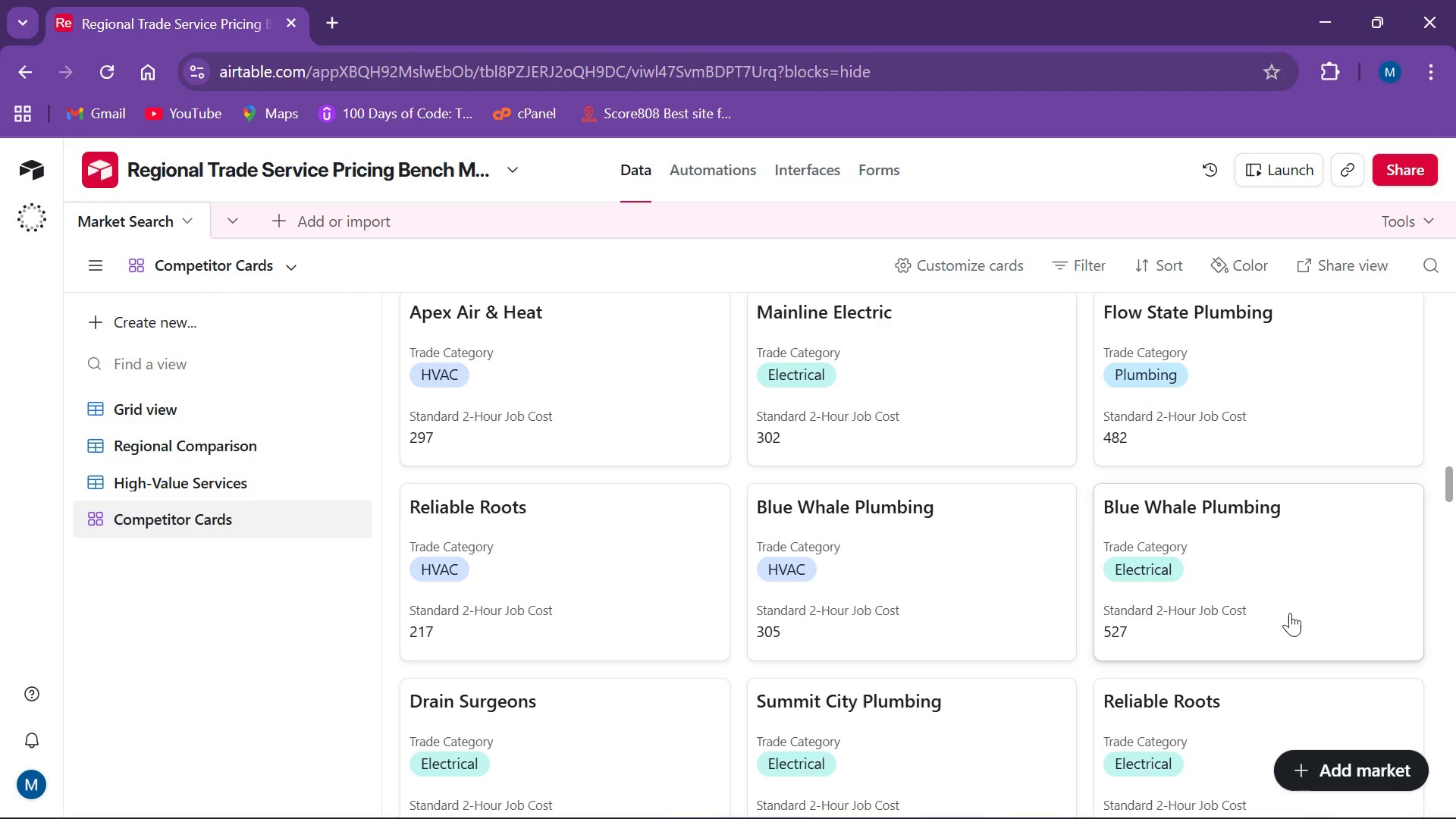 
left_click([1331, 566])
 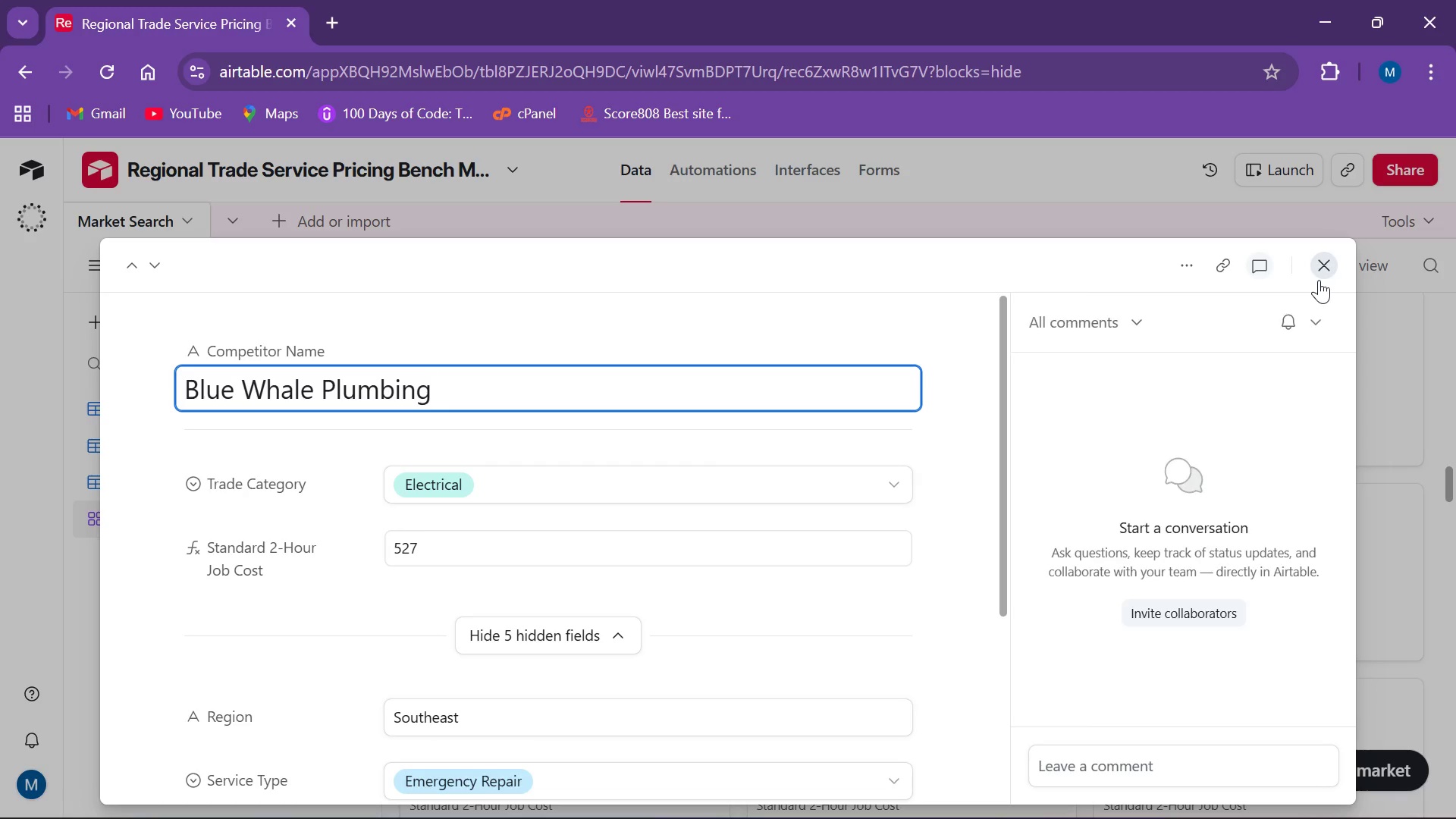 
left_click([1319, 280])
 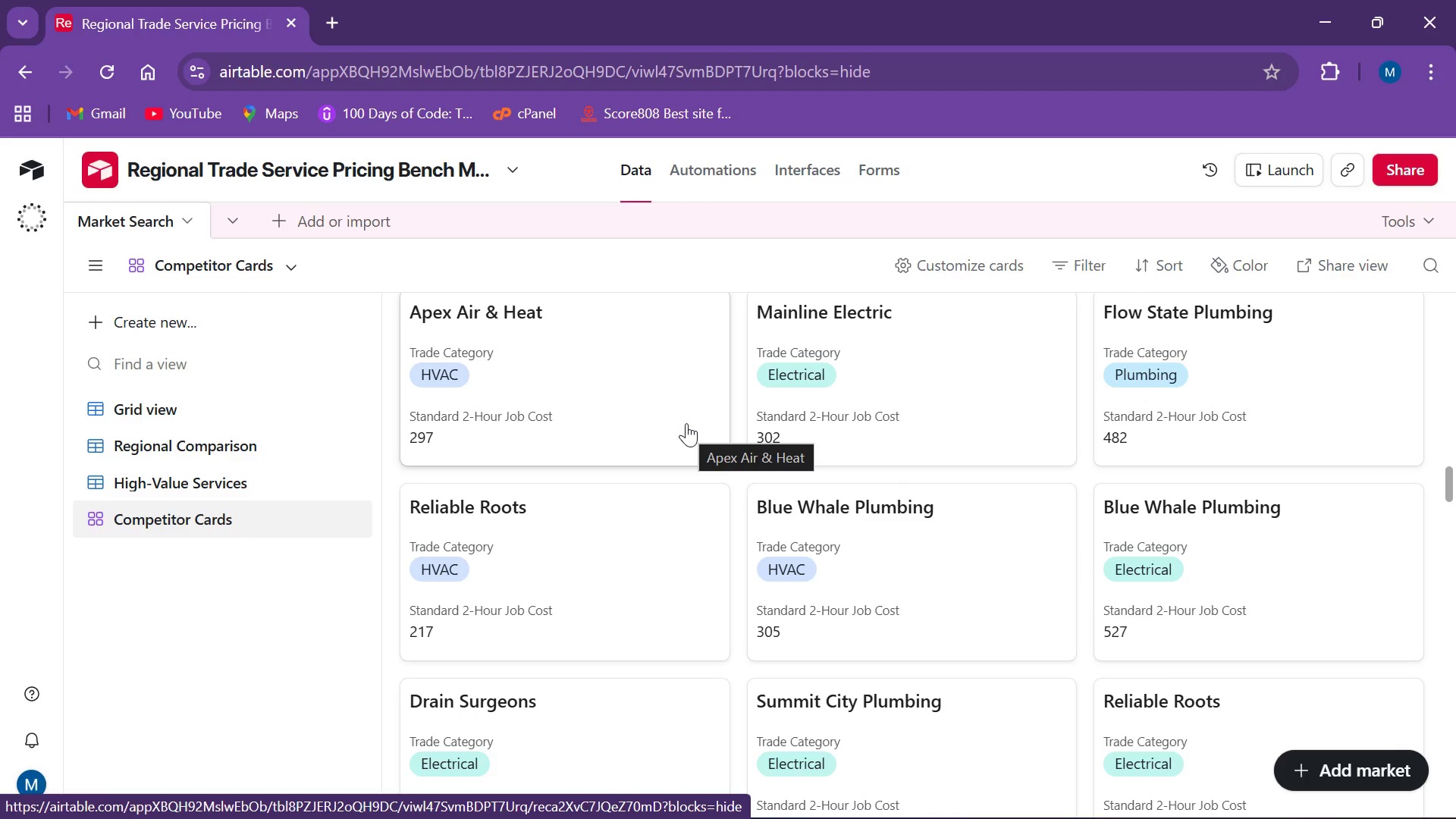 
scroll: coordinate [684, 433], scroll_direction: down, amount: 3.0
 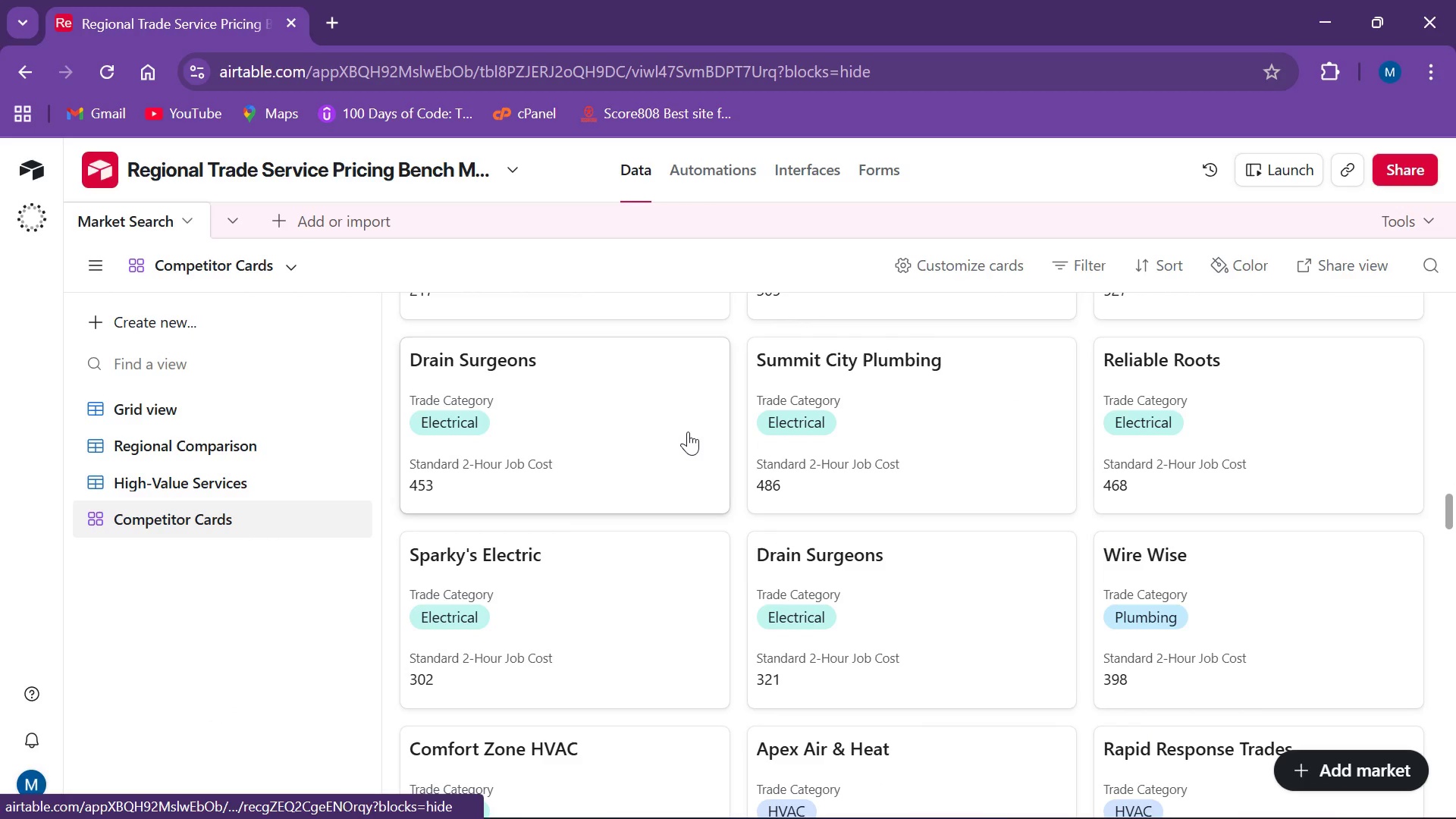 
left_click([688, 431])
 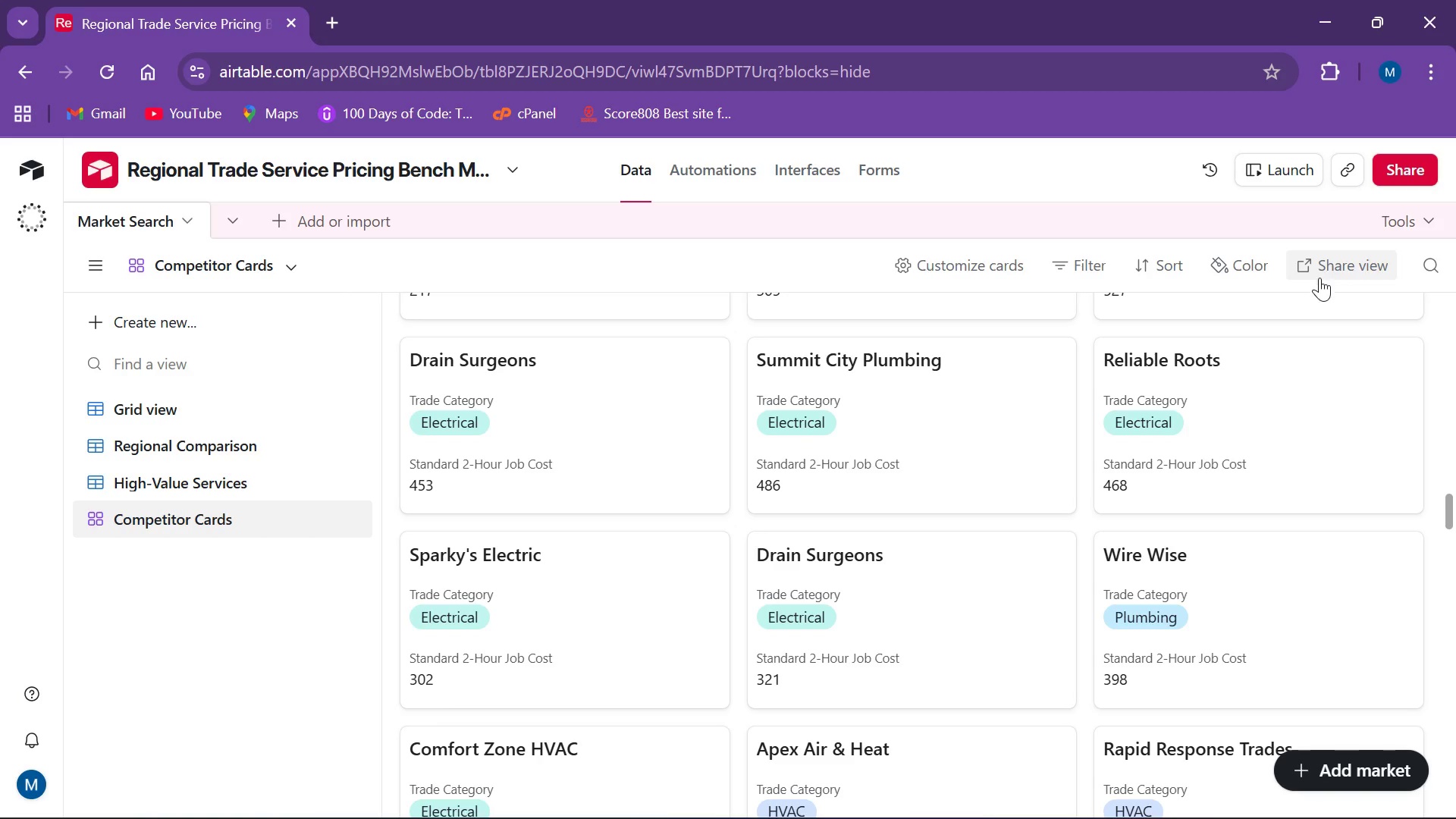 
left_click([1244, 479])
 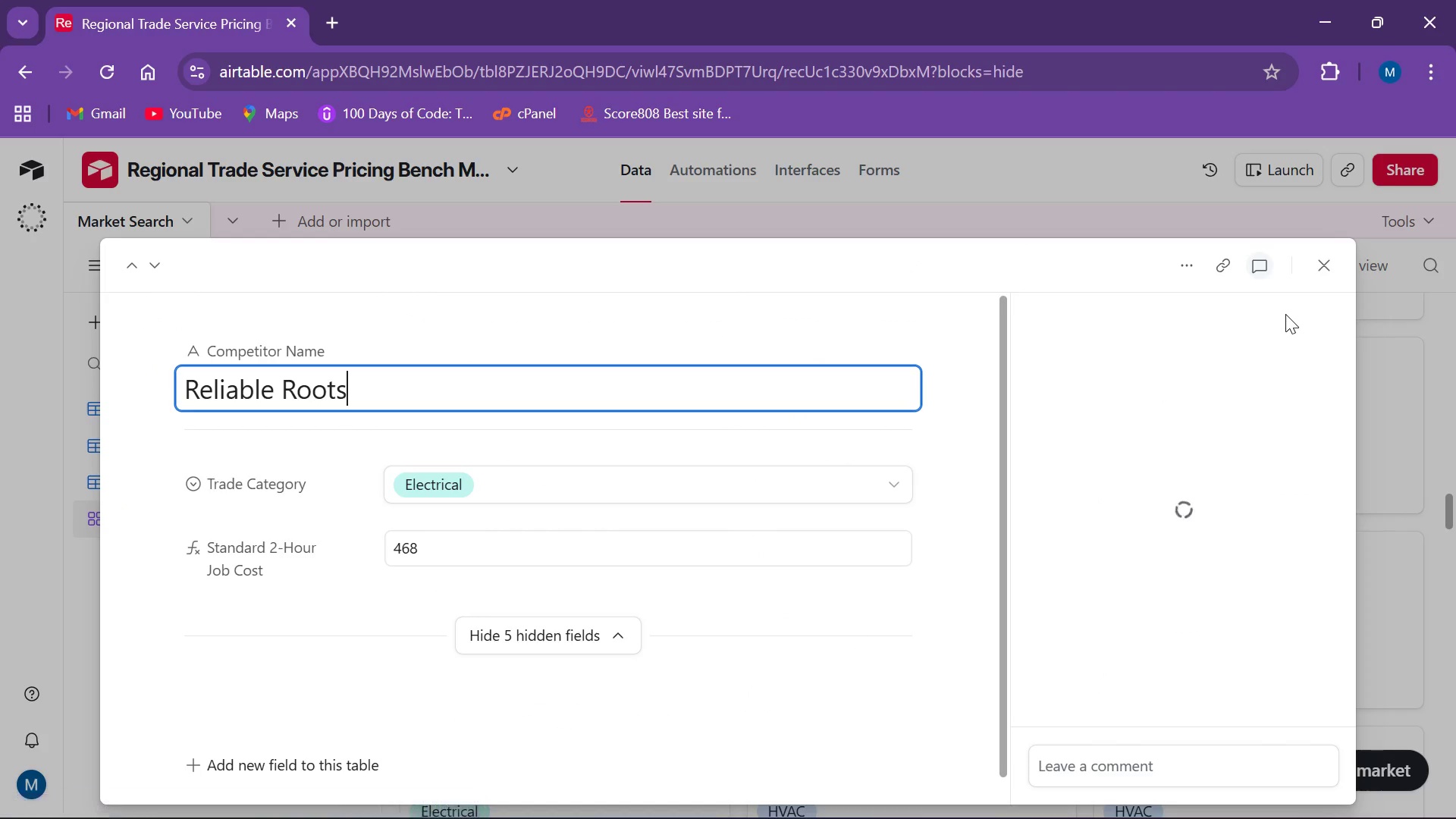 
mouse_move([1313, 268])
 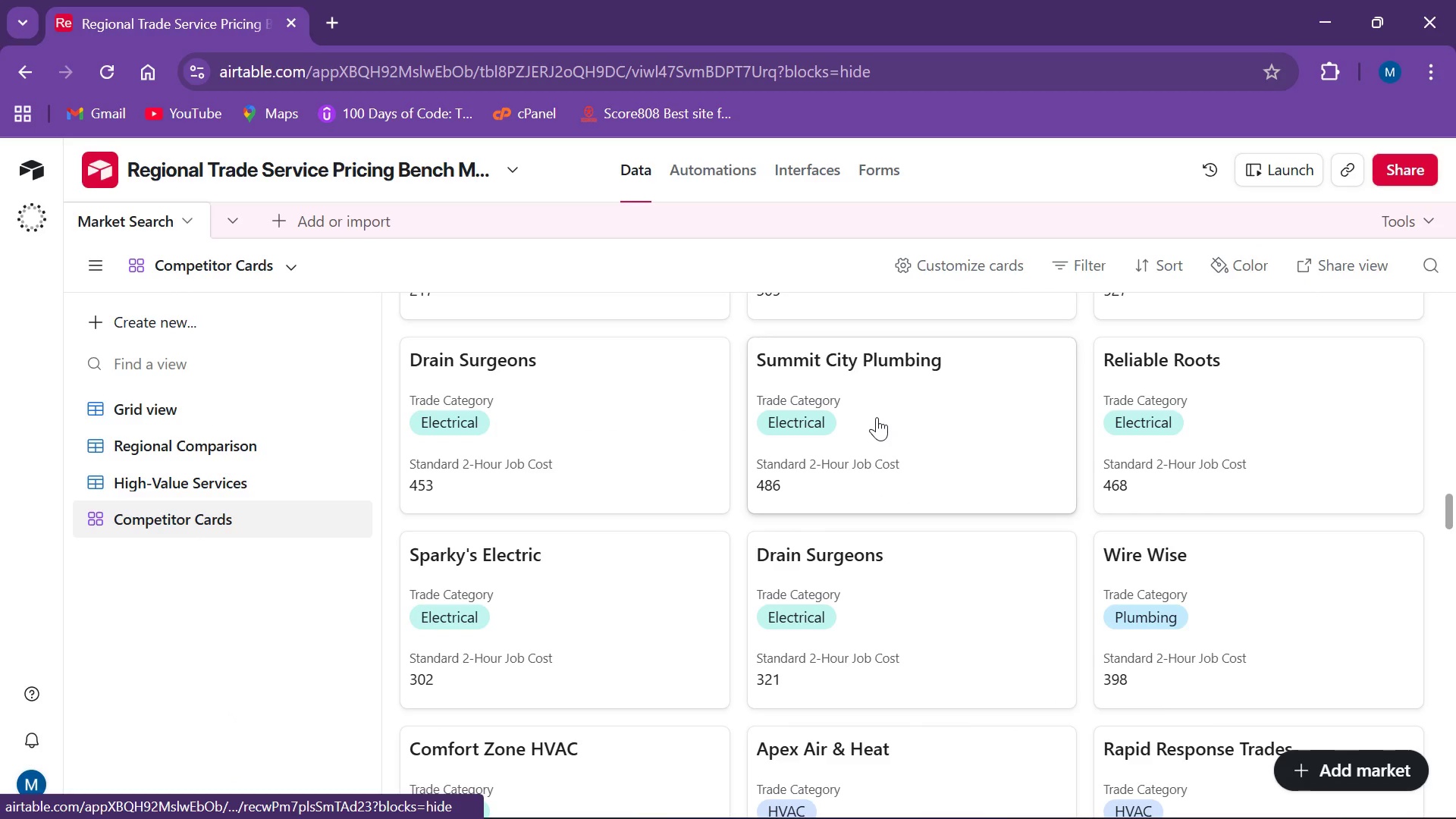 
scroll: coordinate [877, 416], scroll_direction: down, amount: 1.0
 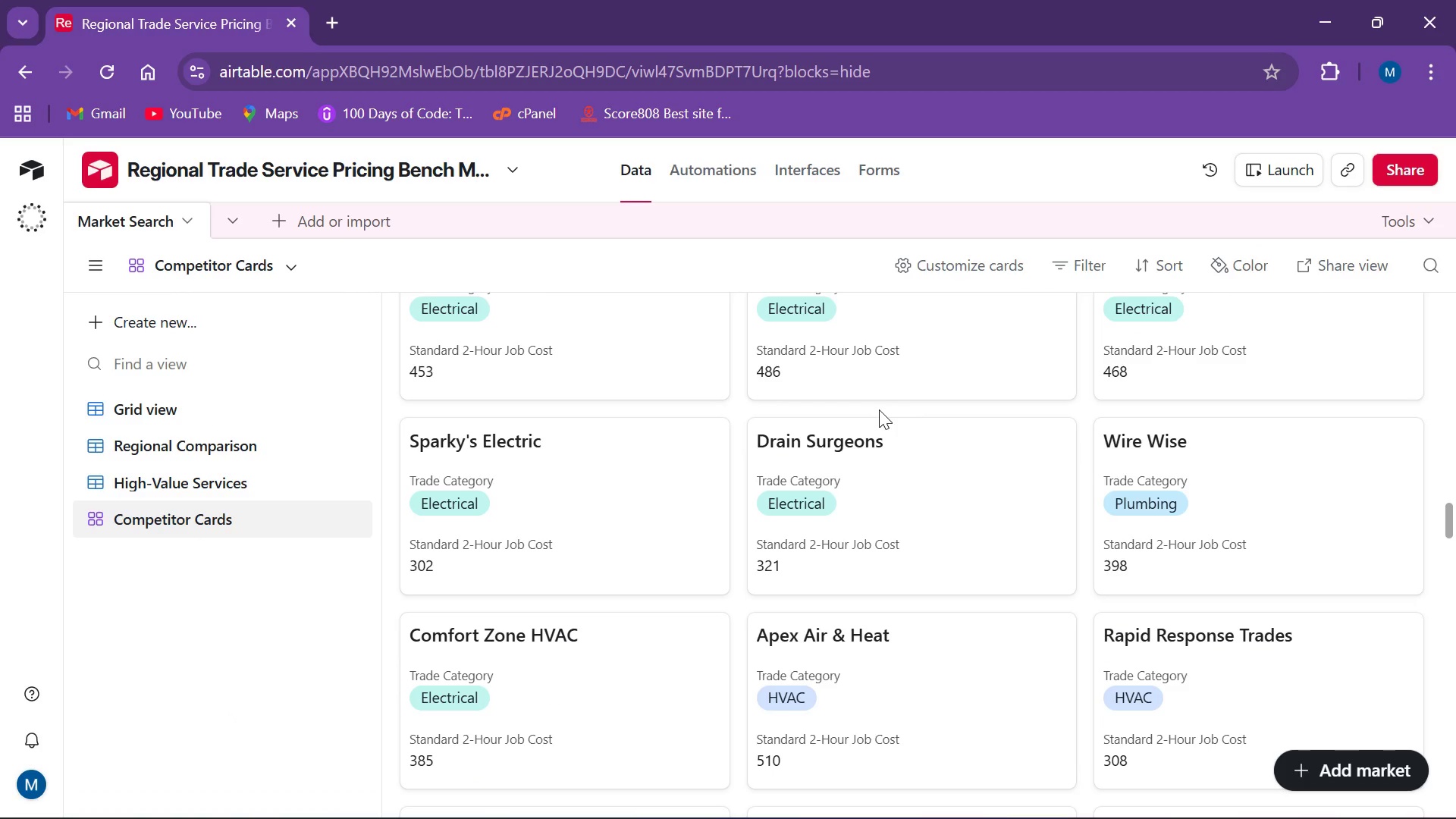 
wait(7.34)
 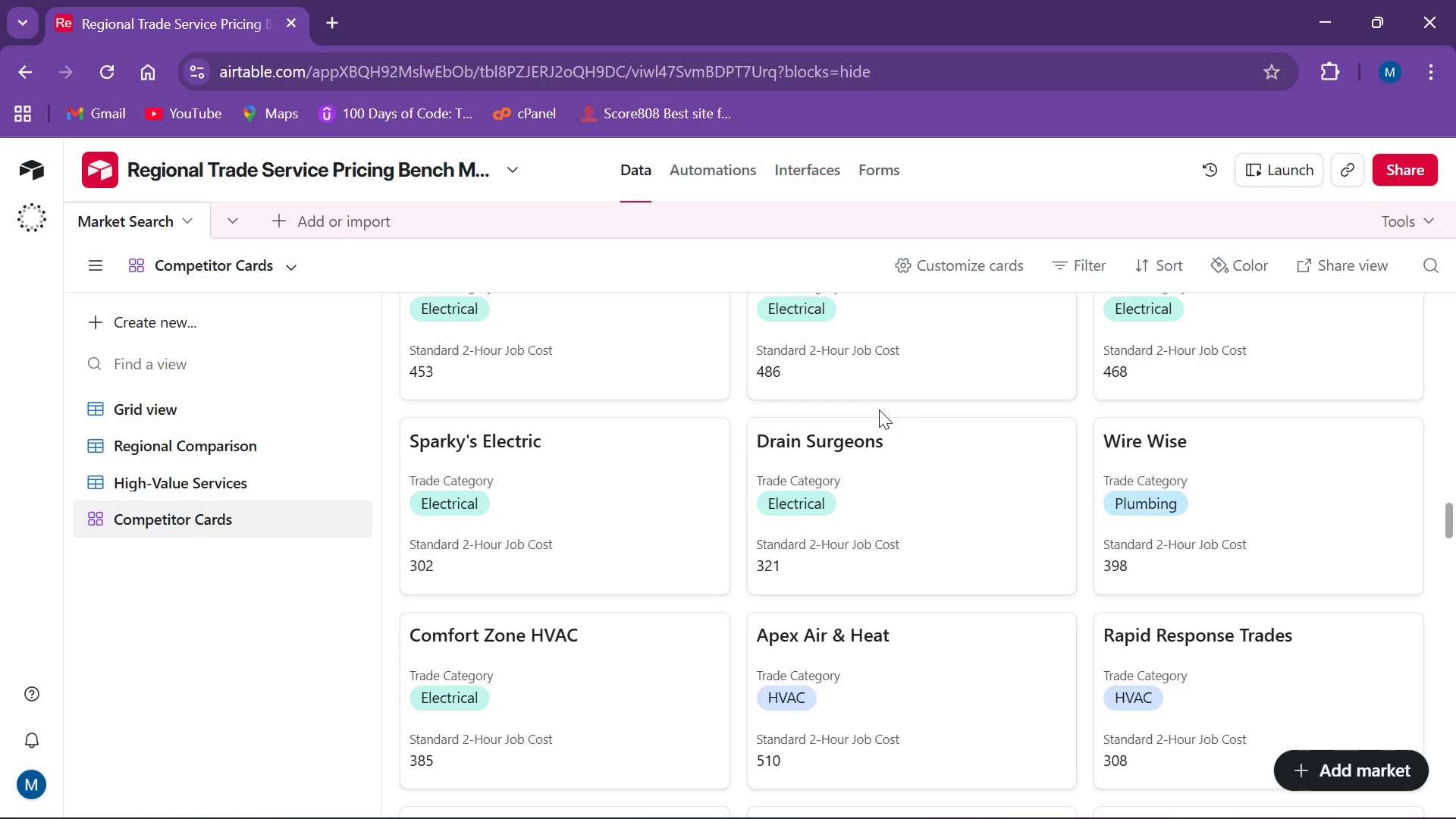 
scroll: coordinate [879, 409], scroll_direction: down, amount: 1.0
 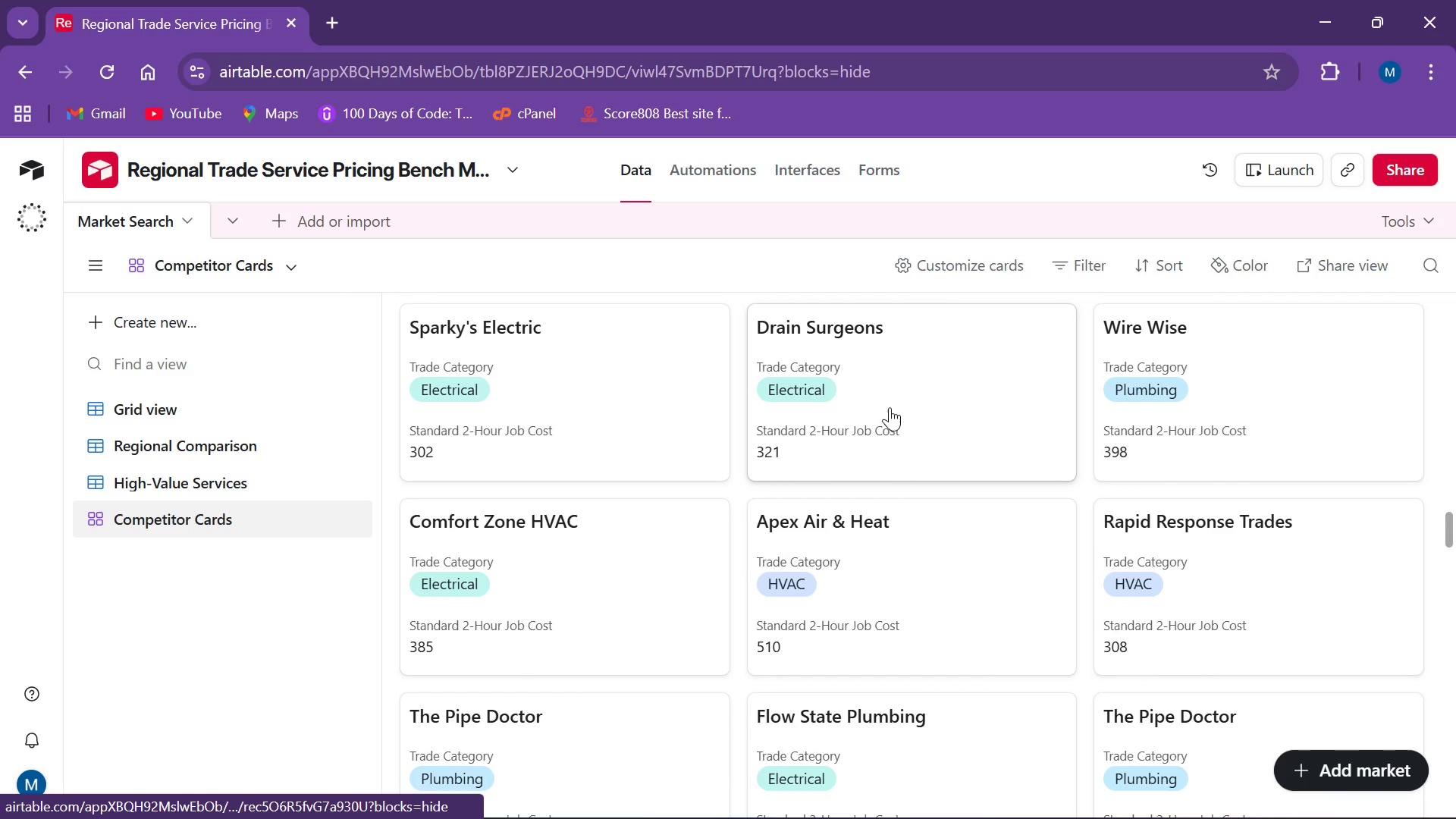 
left_click([899, 409])
 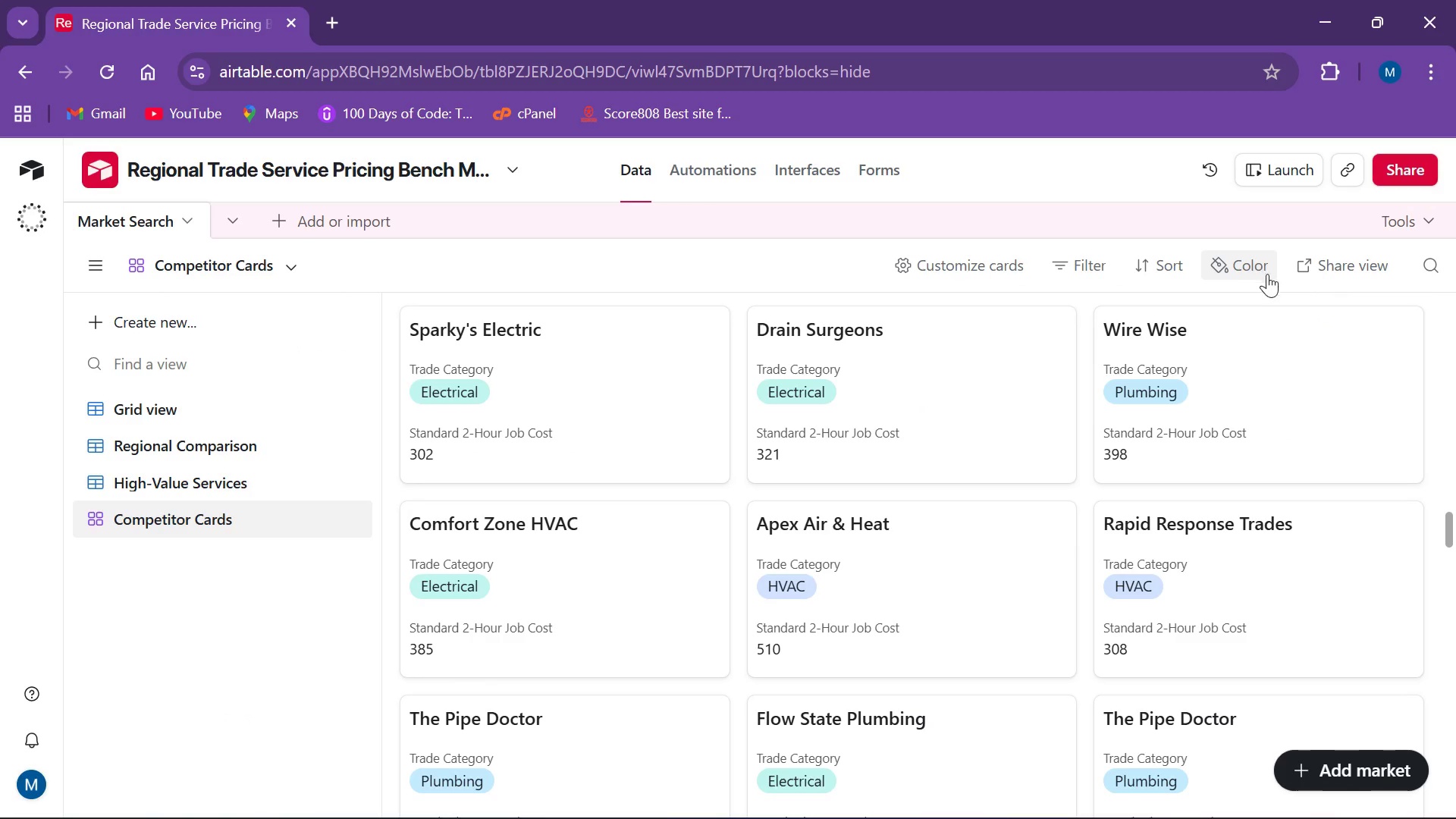 
wait(6.48)
 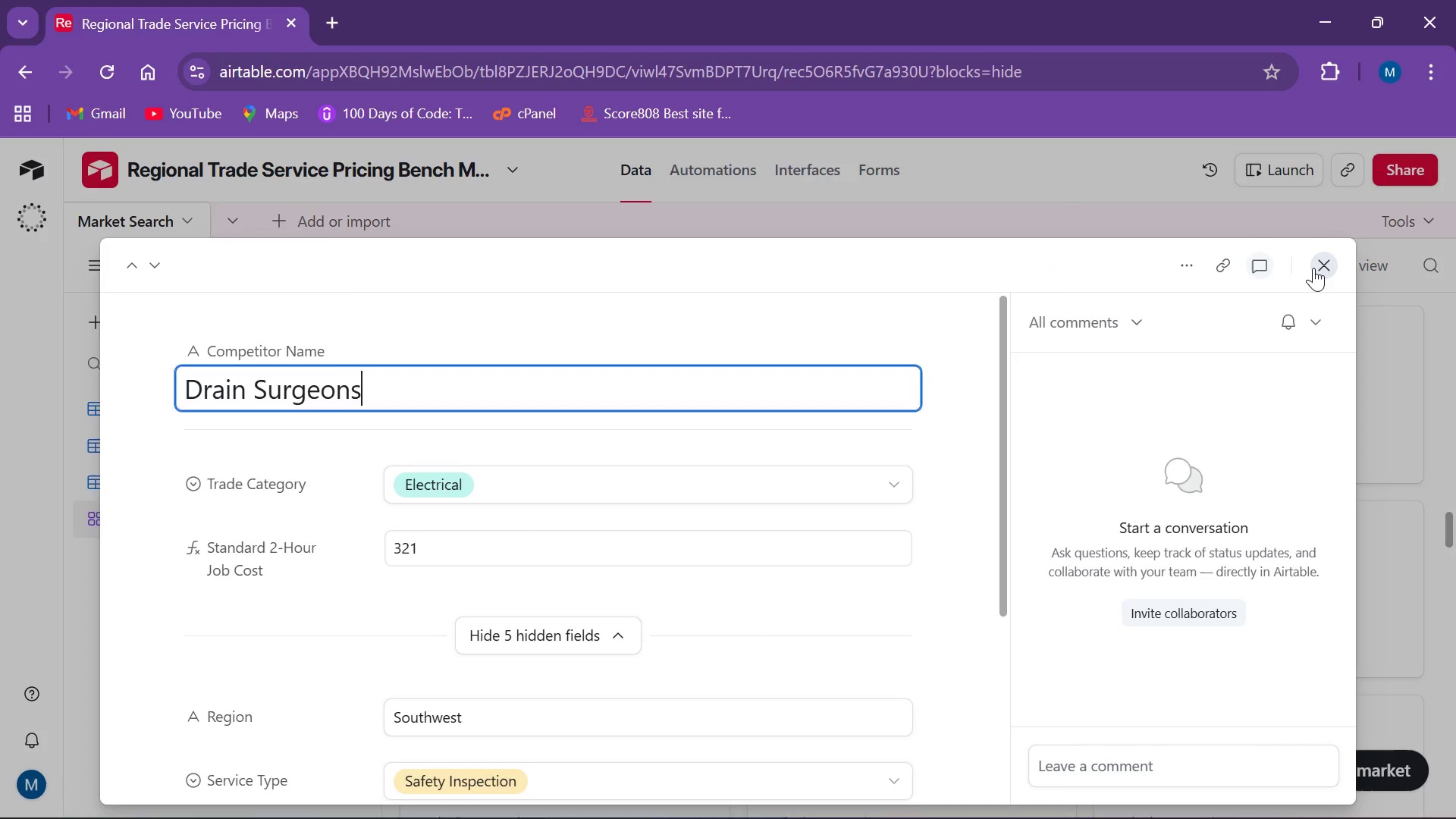 
scroll: coordinate [1275, 476], scroll_direction: down, amount: 4.0
 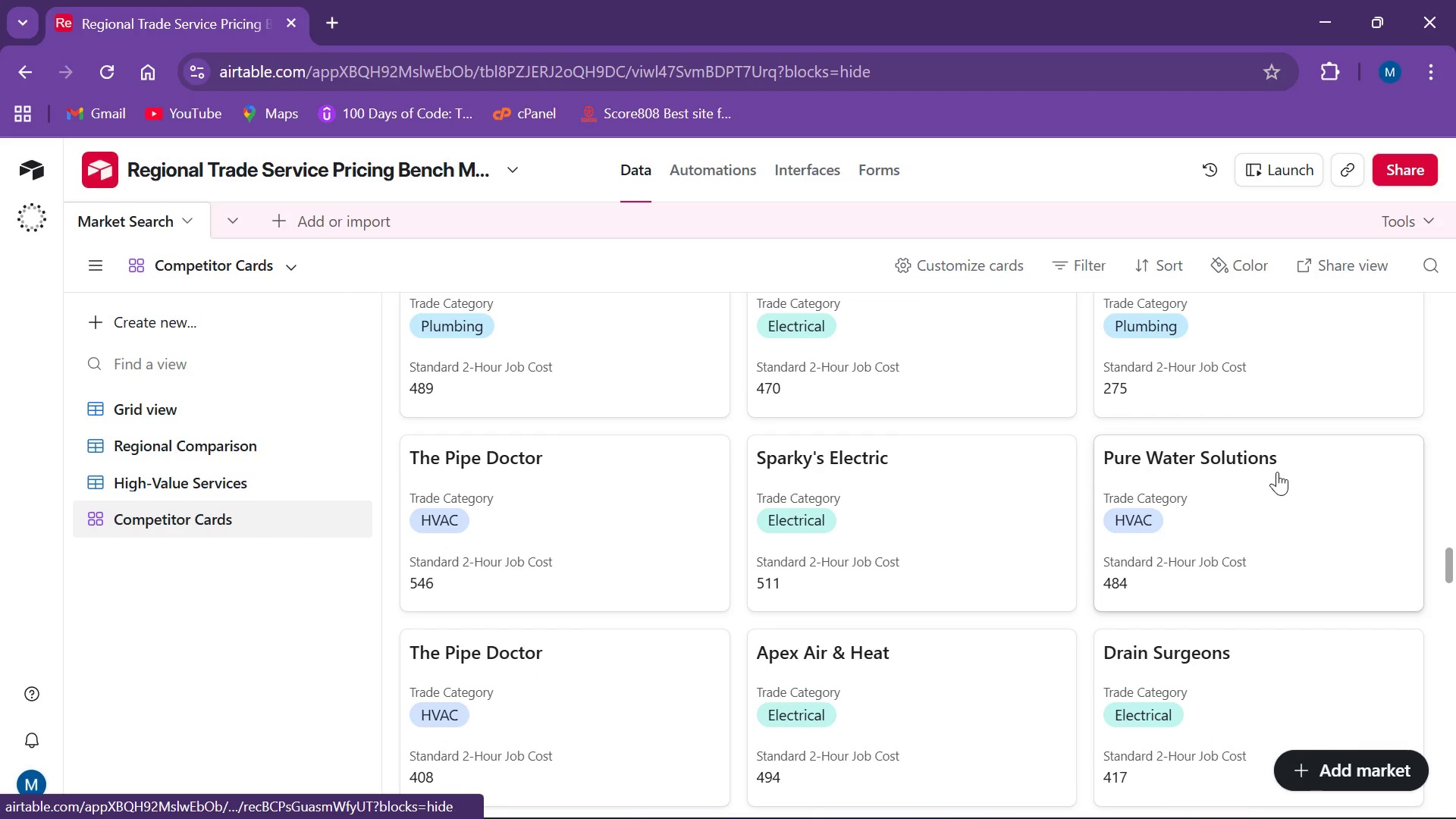 
left_click([1278, 472])
 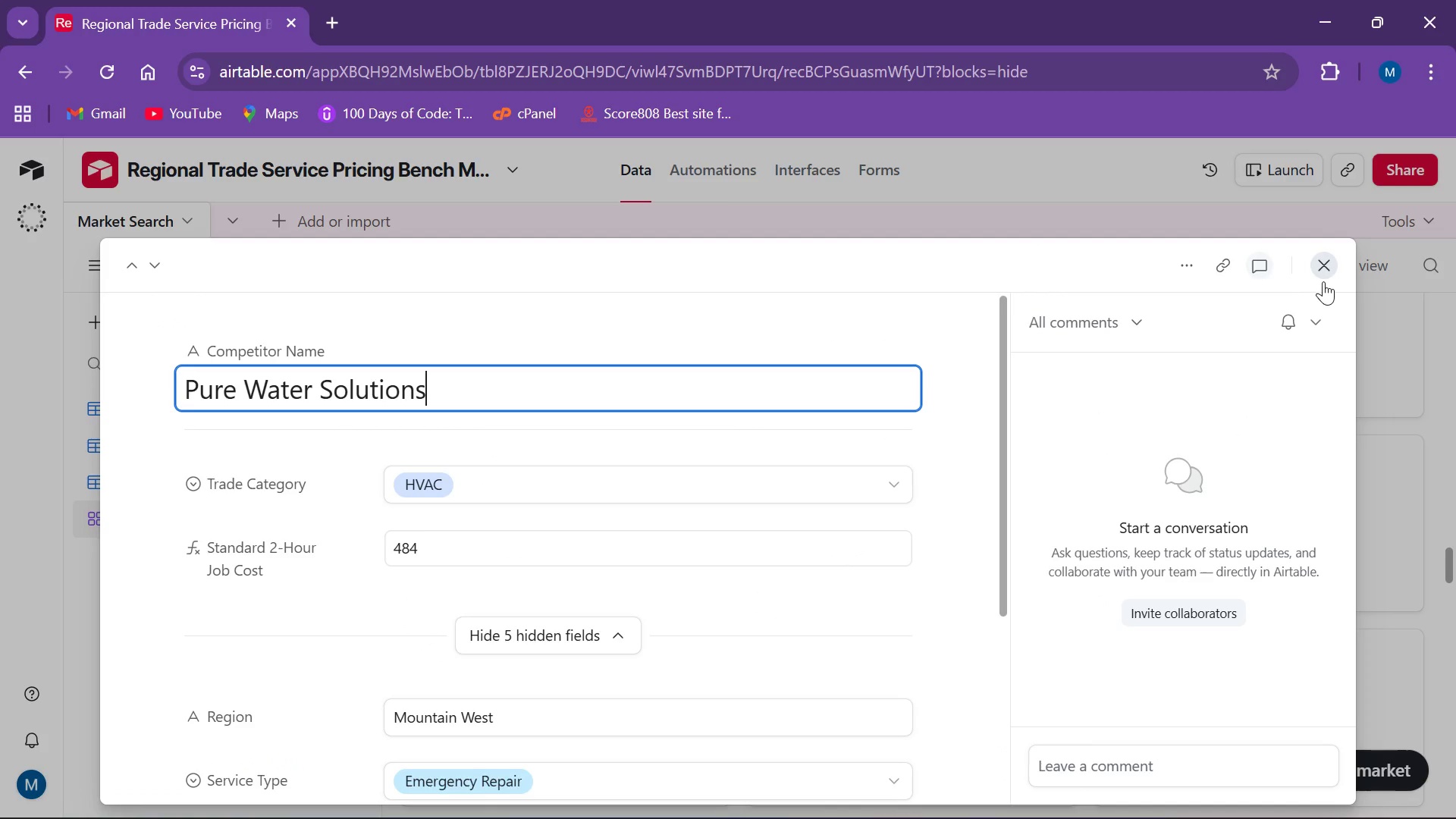 
left_click([1323, 281])
 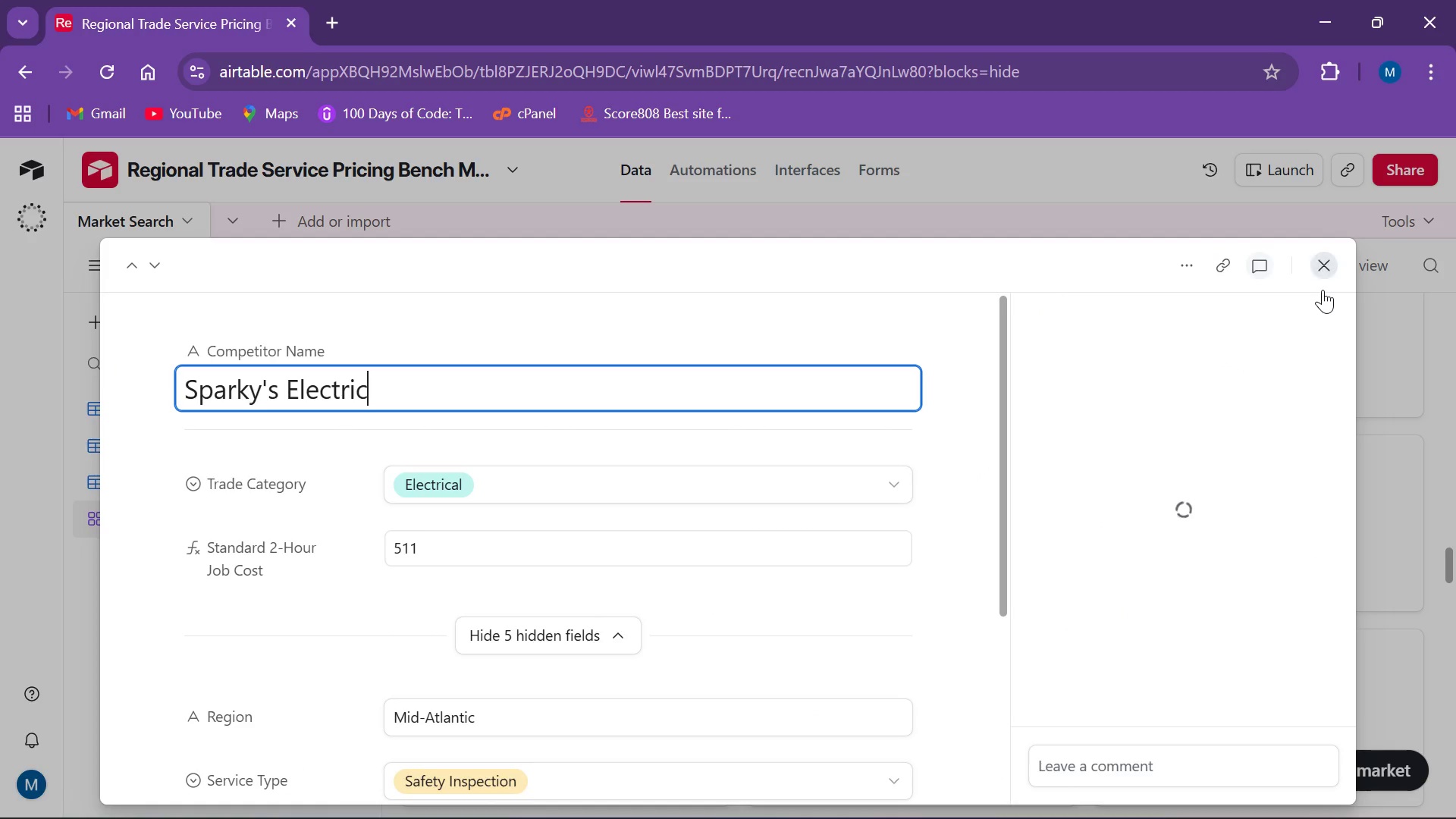 
left_click([1323, 289])
 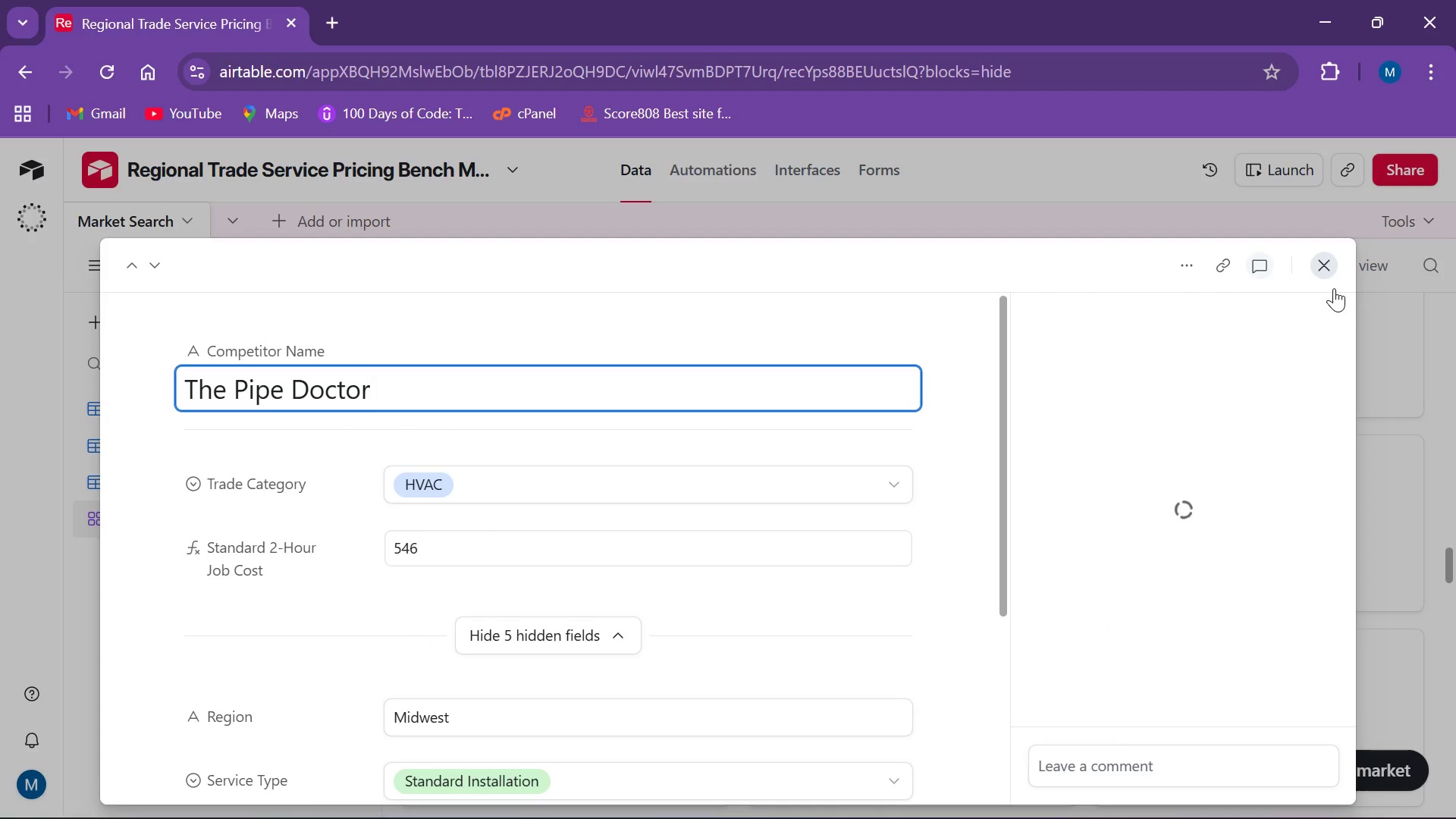 
left_click([1334, 288])
 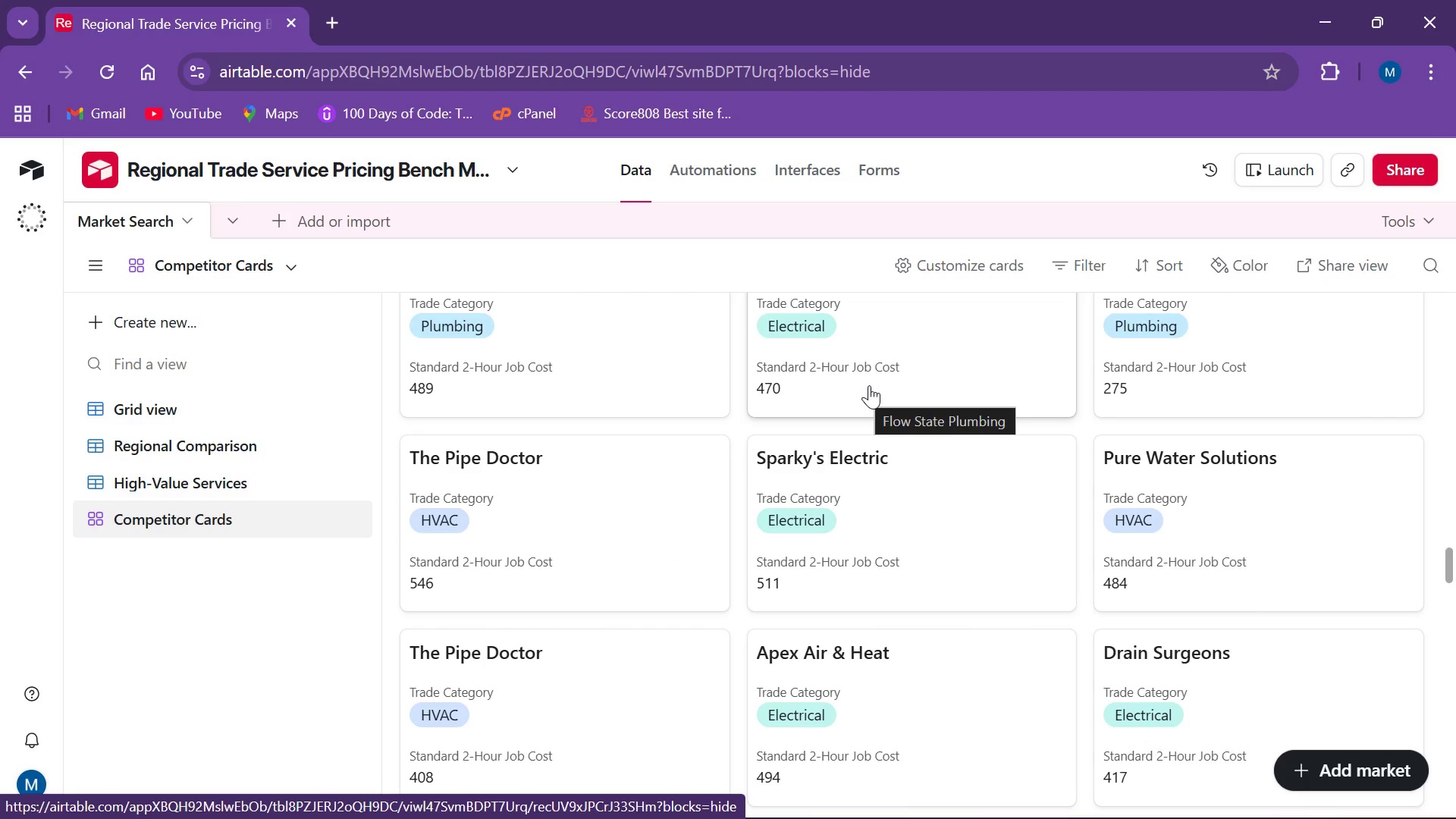 
wait(7.84)
 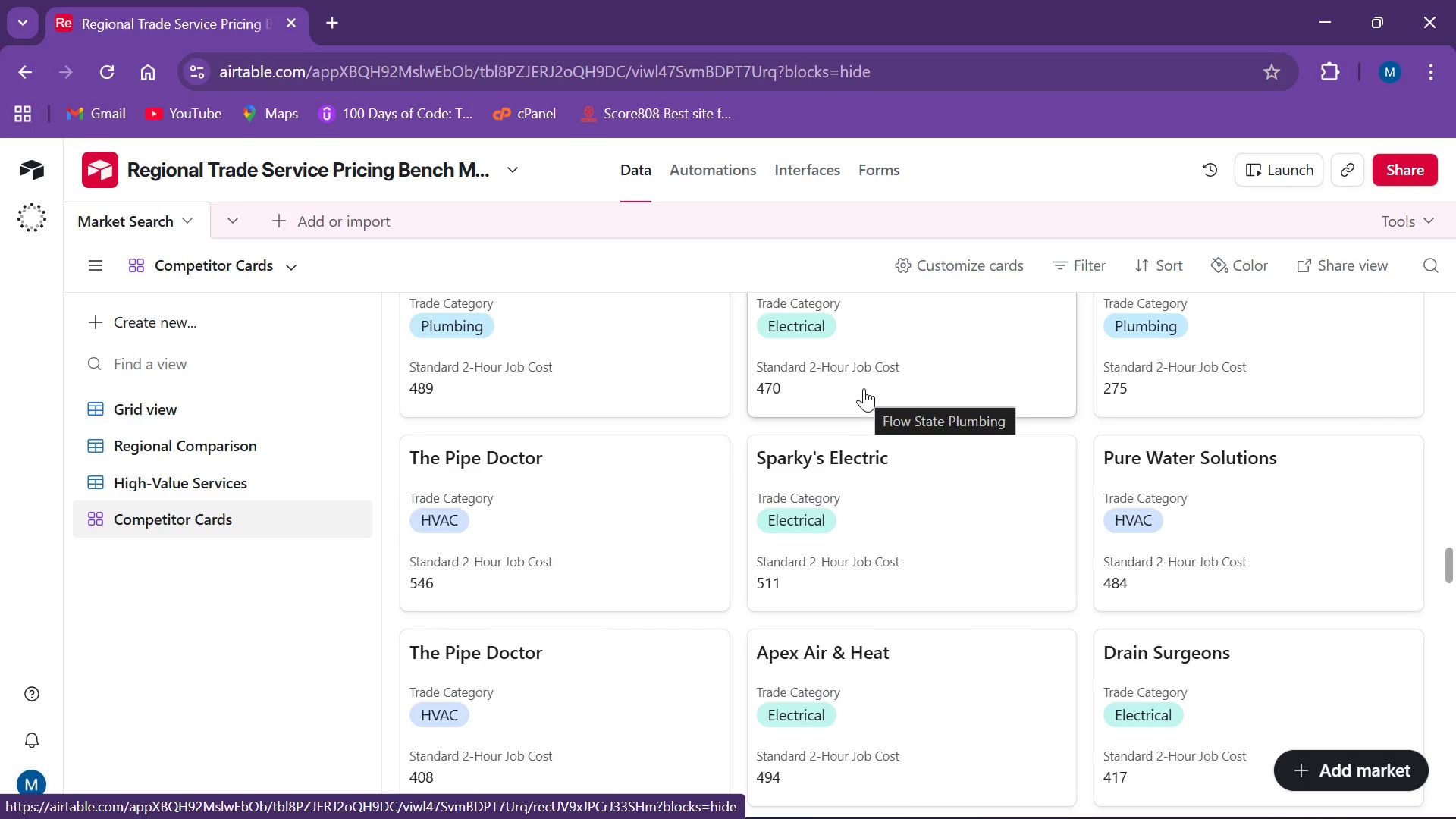 
scroll: coordinate [875, 390], scroll_direction: down, amount: 1.0
 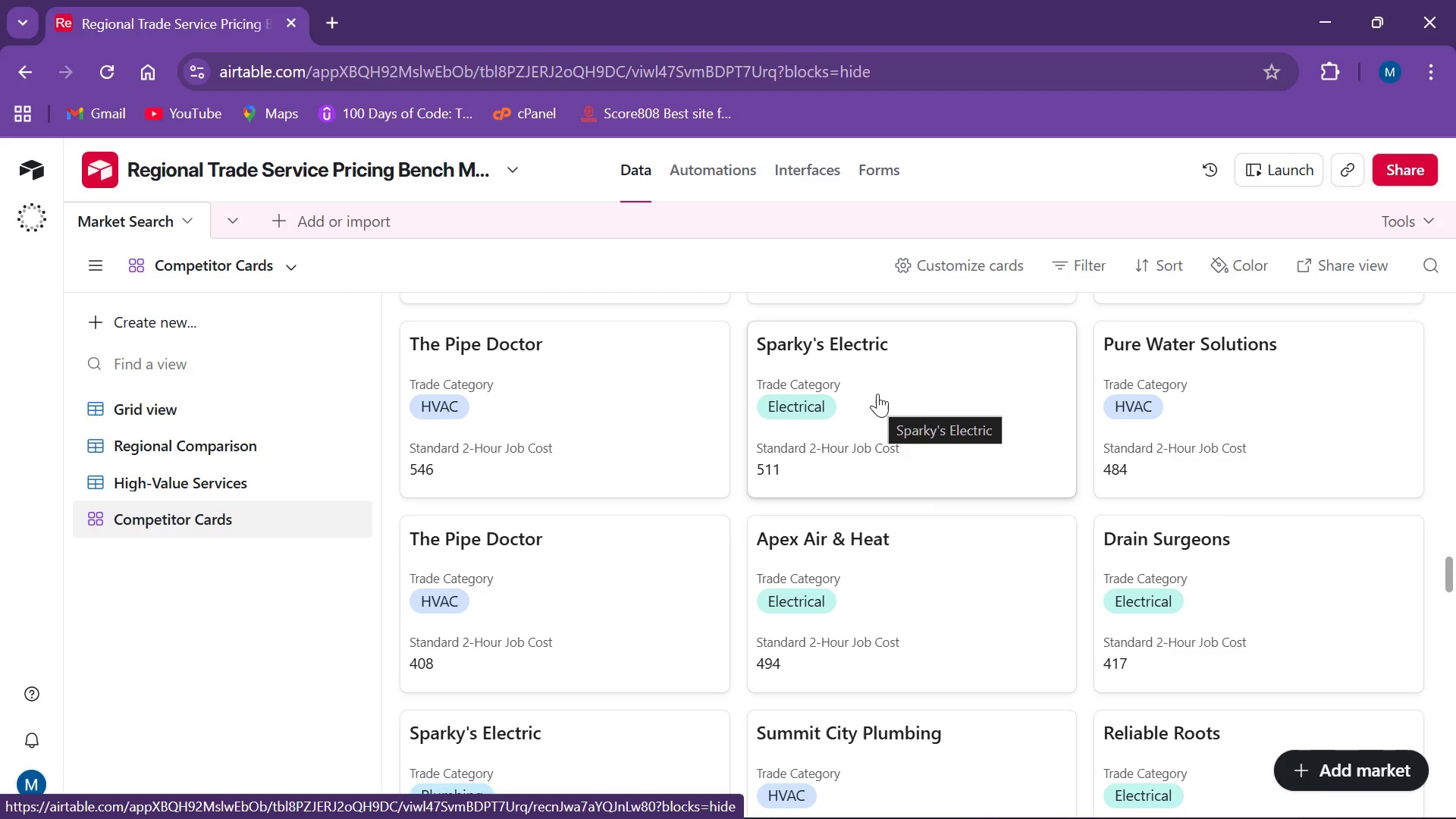 
wait(10.01)
 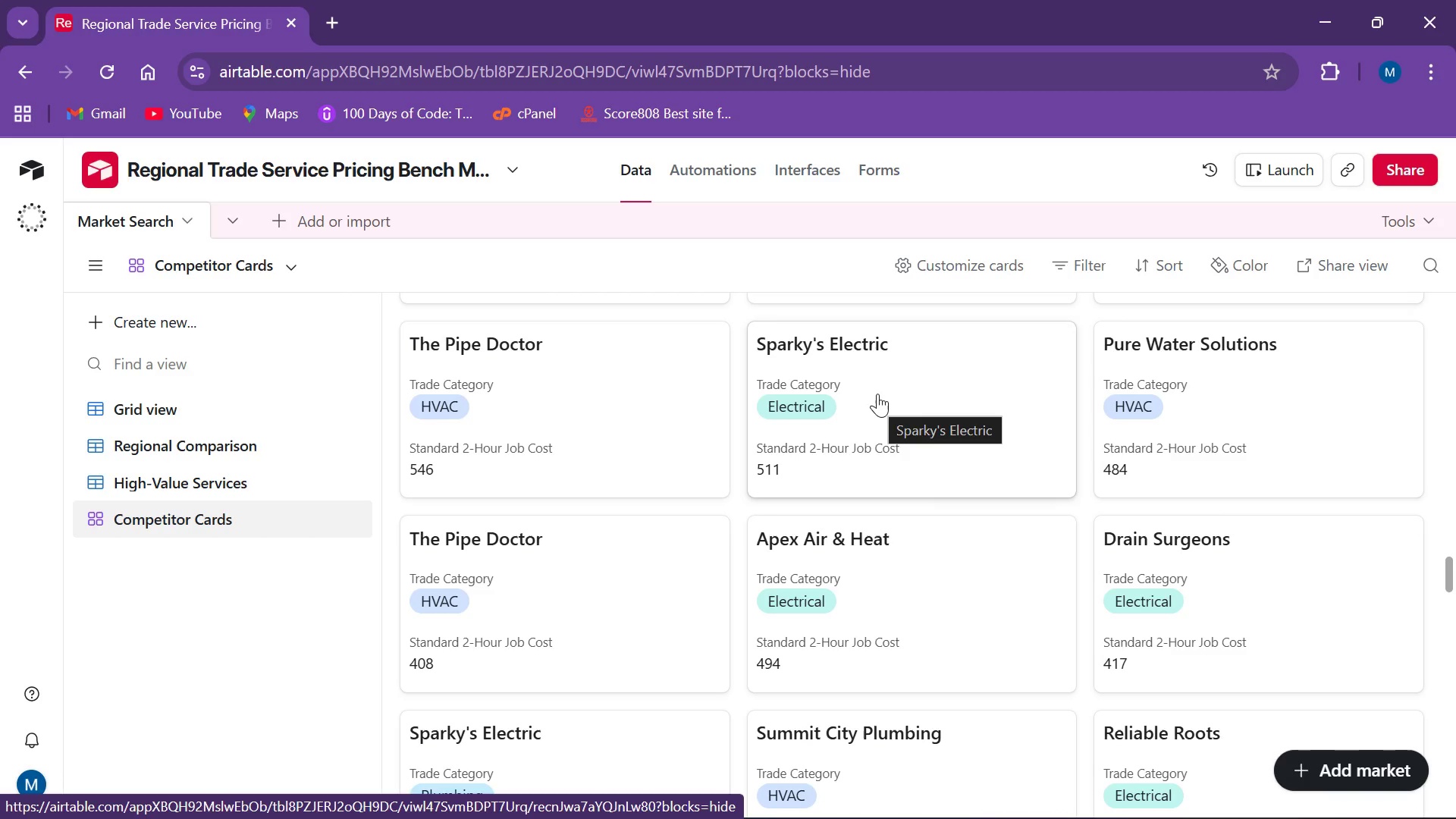 
left_click_drag(start_coordinate=[694, 392], to_coordinate=[698, 395])
 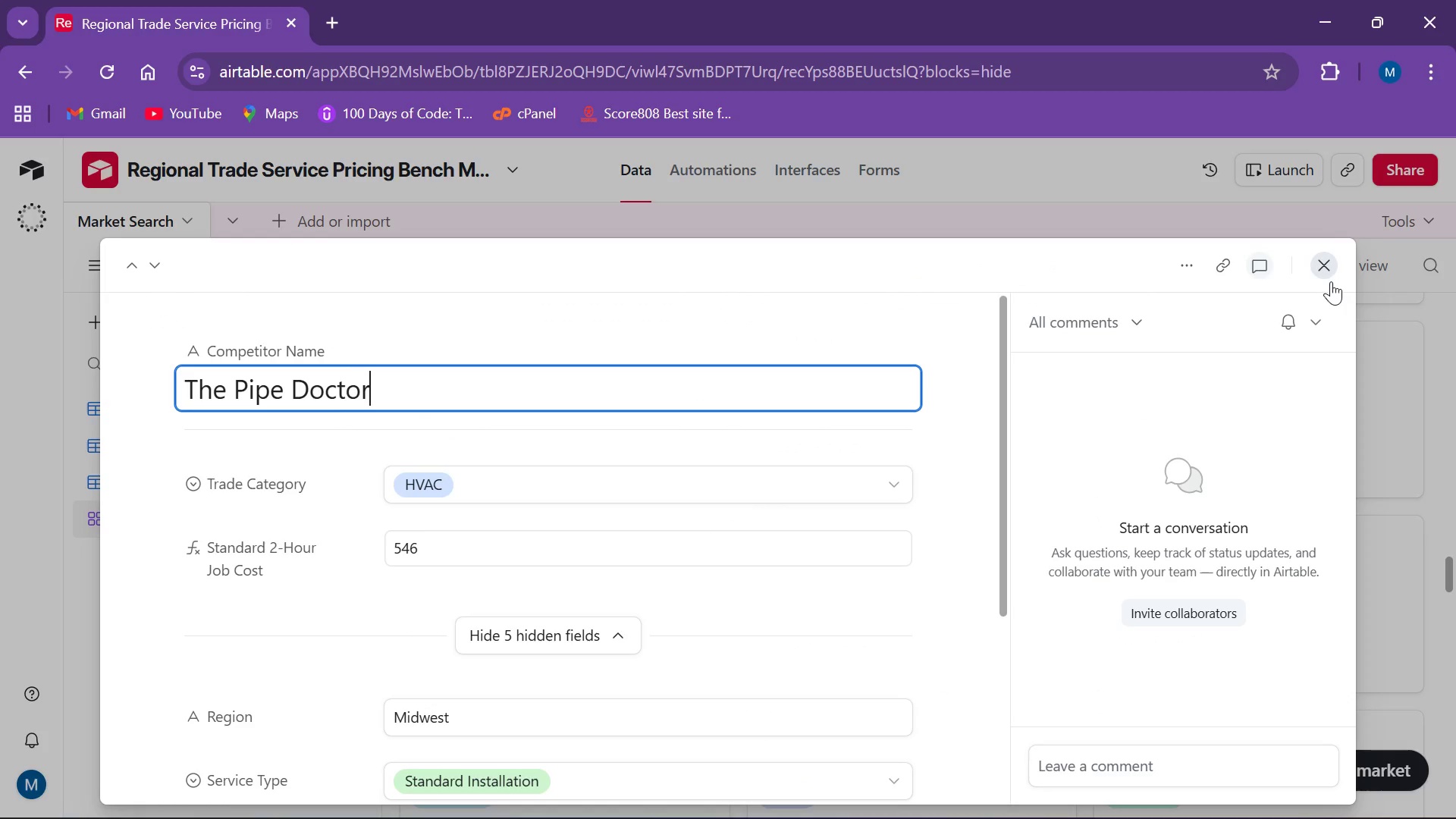 
left_click([1331, 281])
 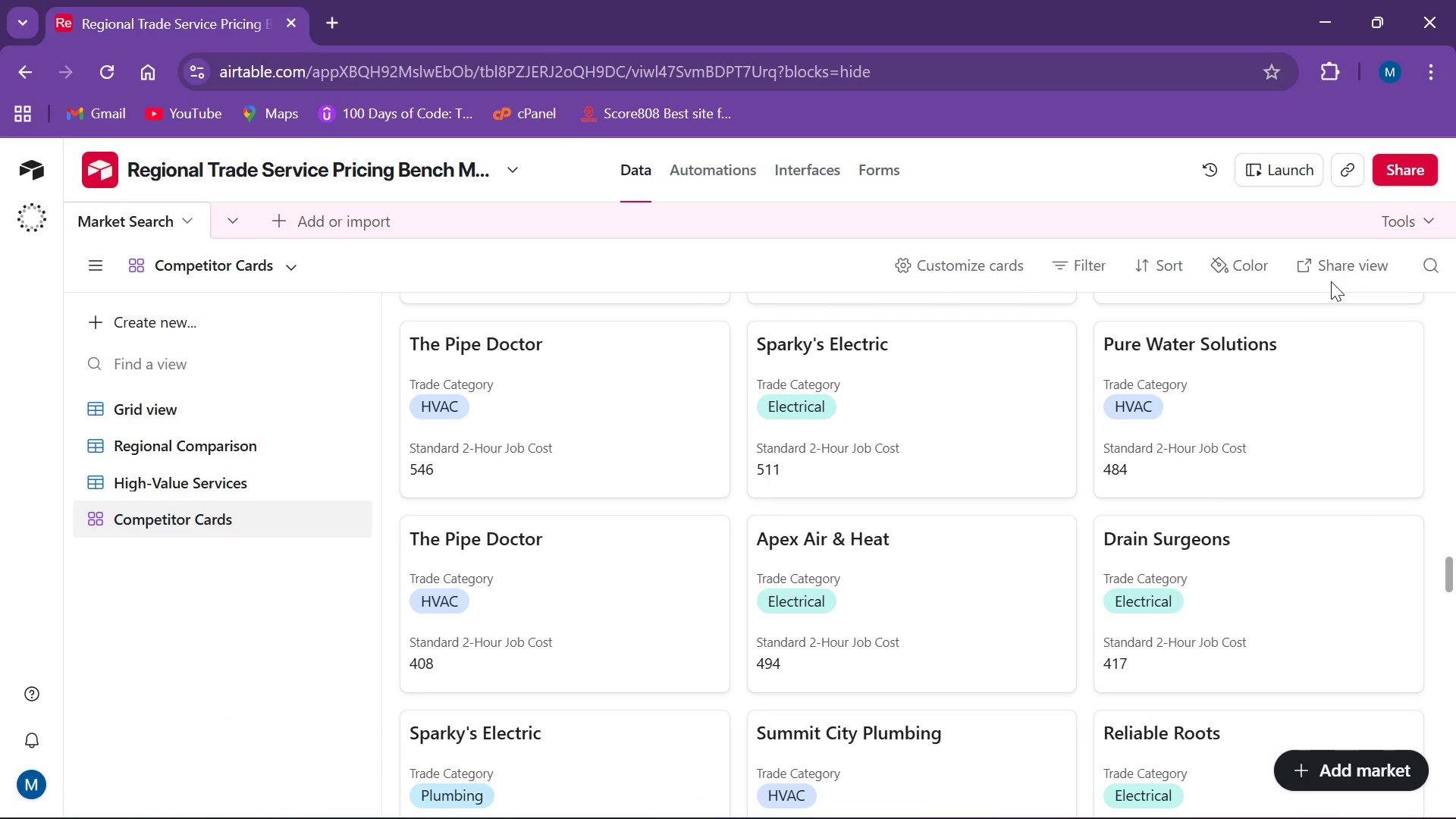 
mouse_move([1220, 385])
 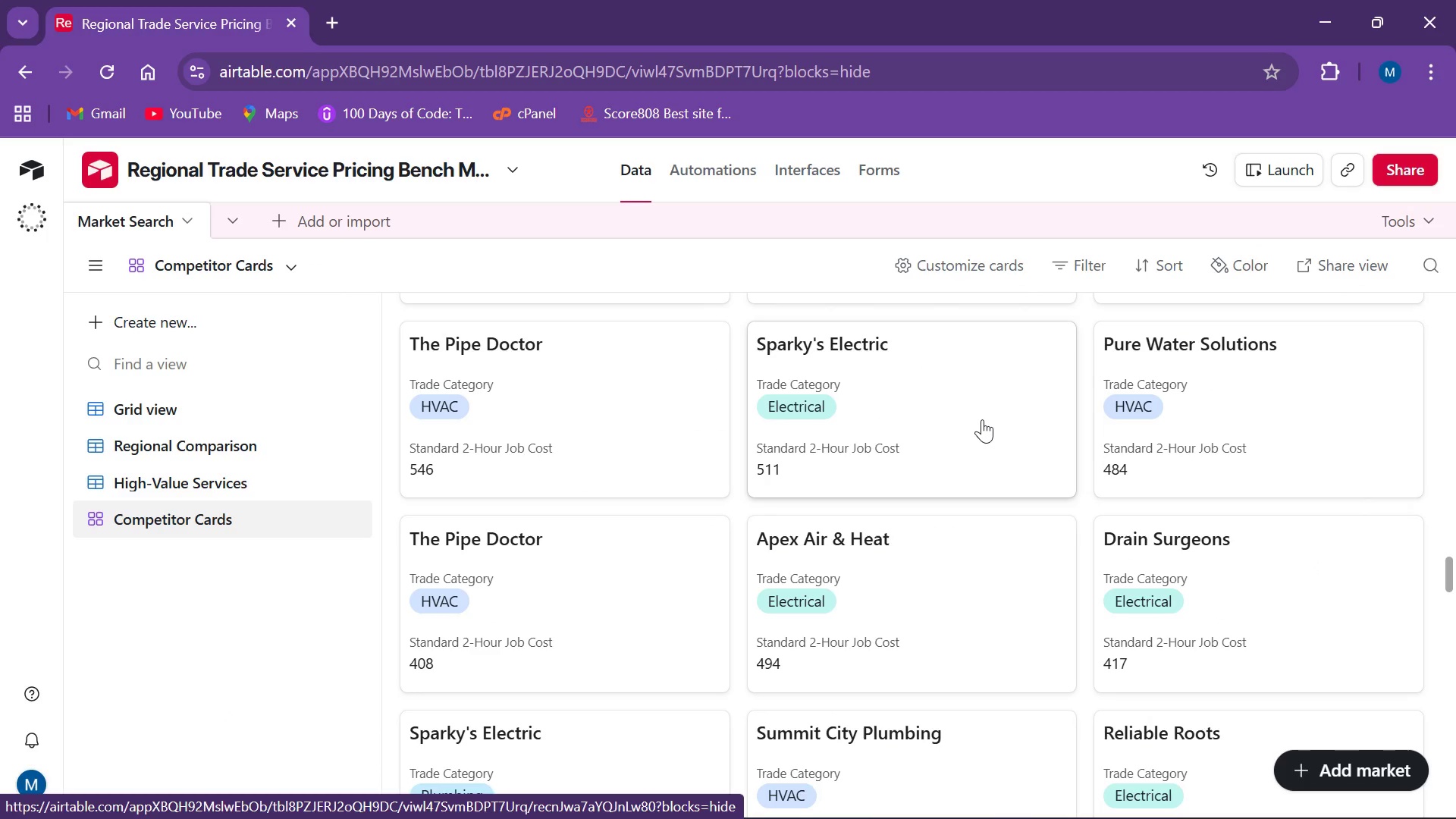 
scroll: coordinate [977, 418], scroll_direction: down, amount: 1.0
 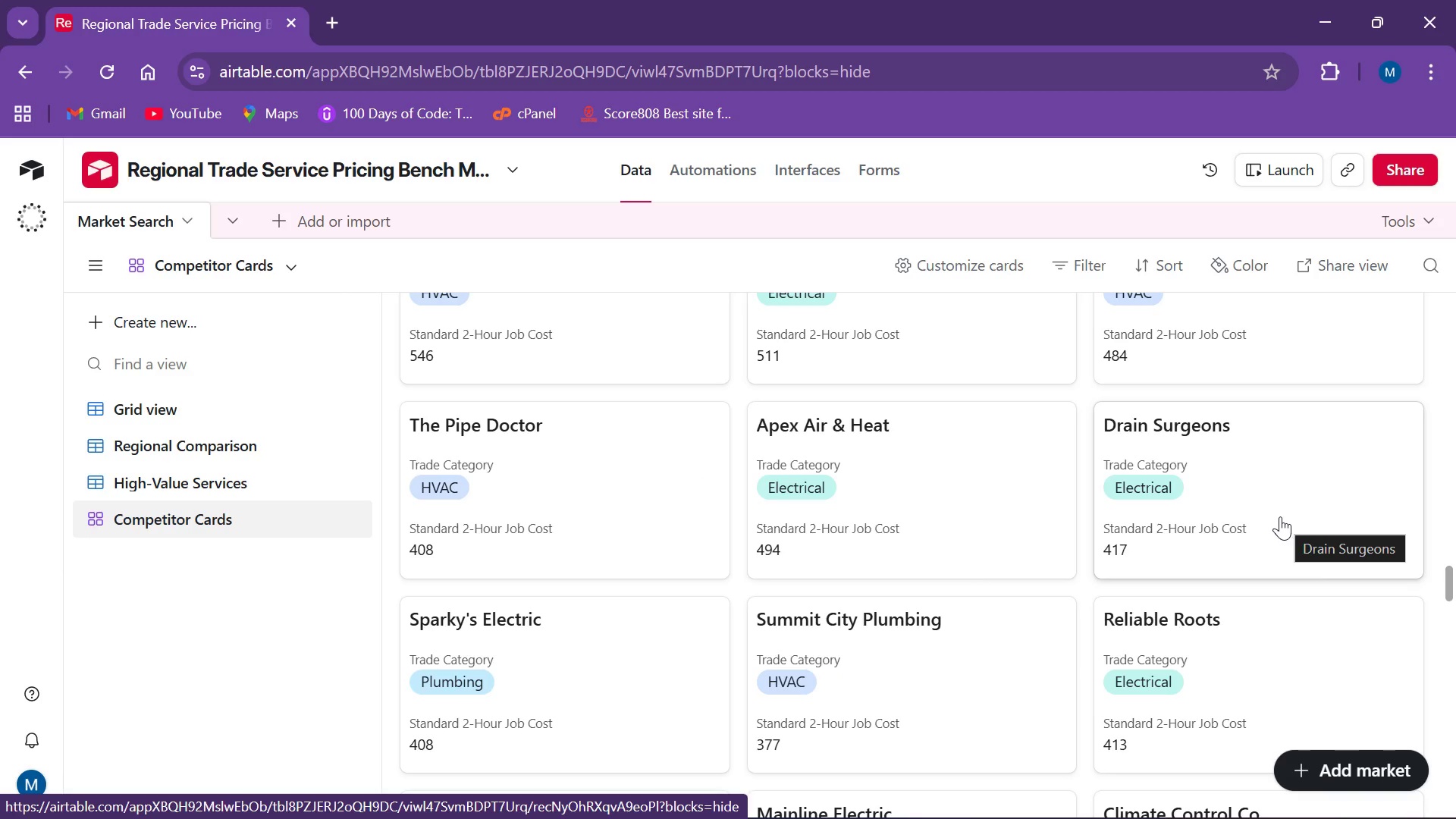 
wait(13.16)
 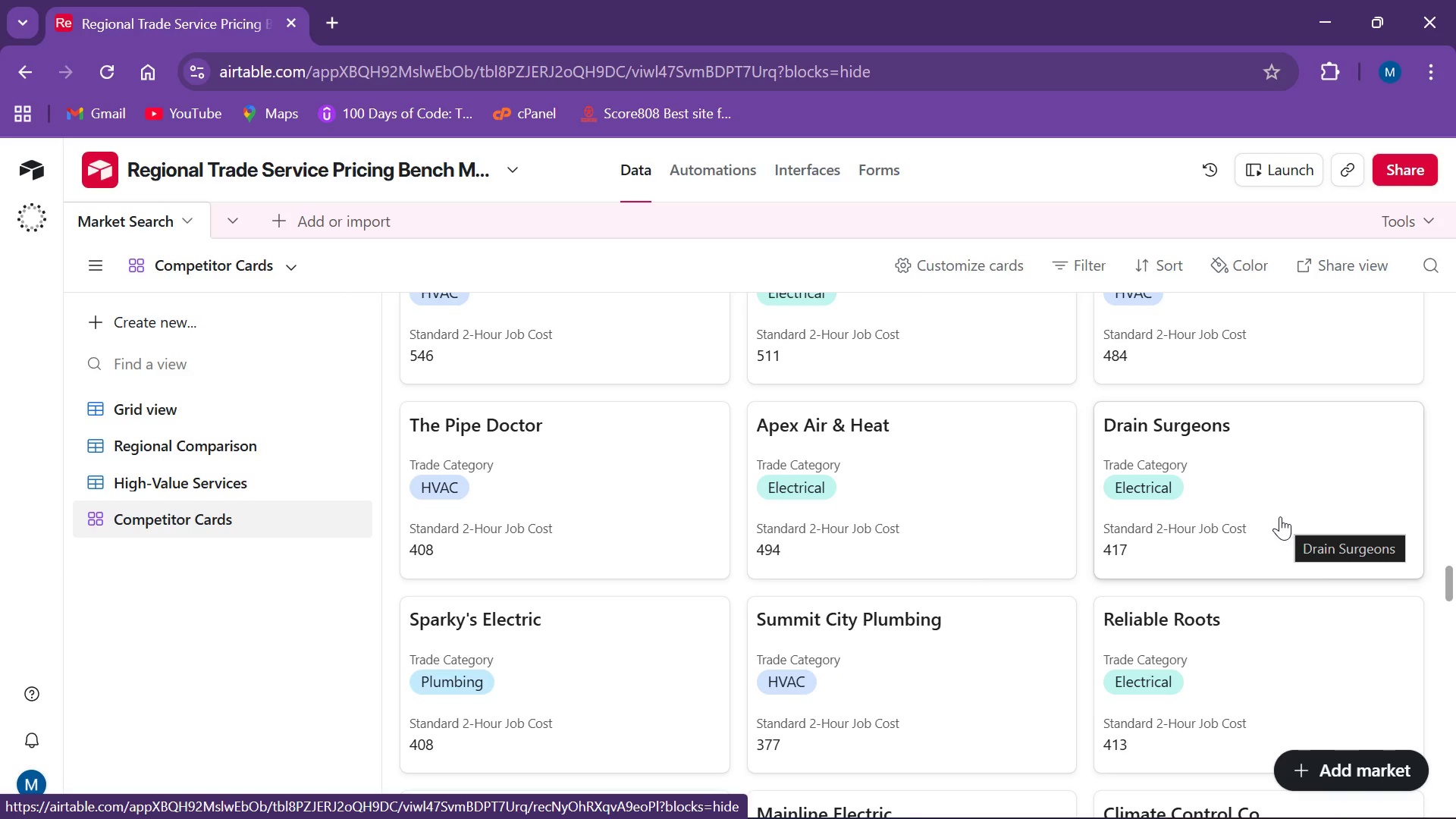 
scroll: coordinate [1382, 33], scroll_direction: down, amount: 5.0
 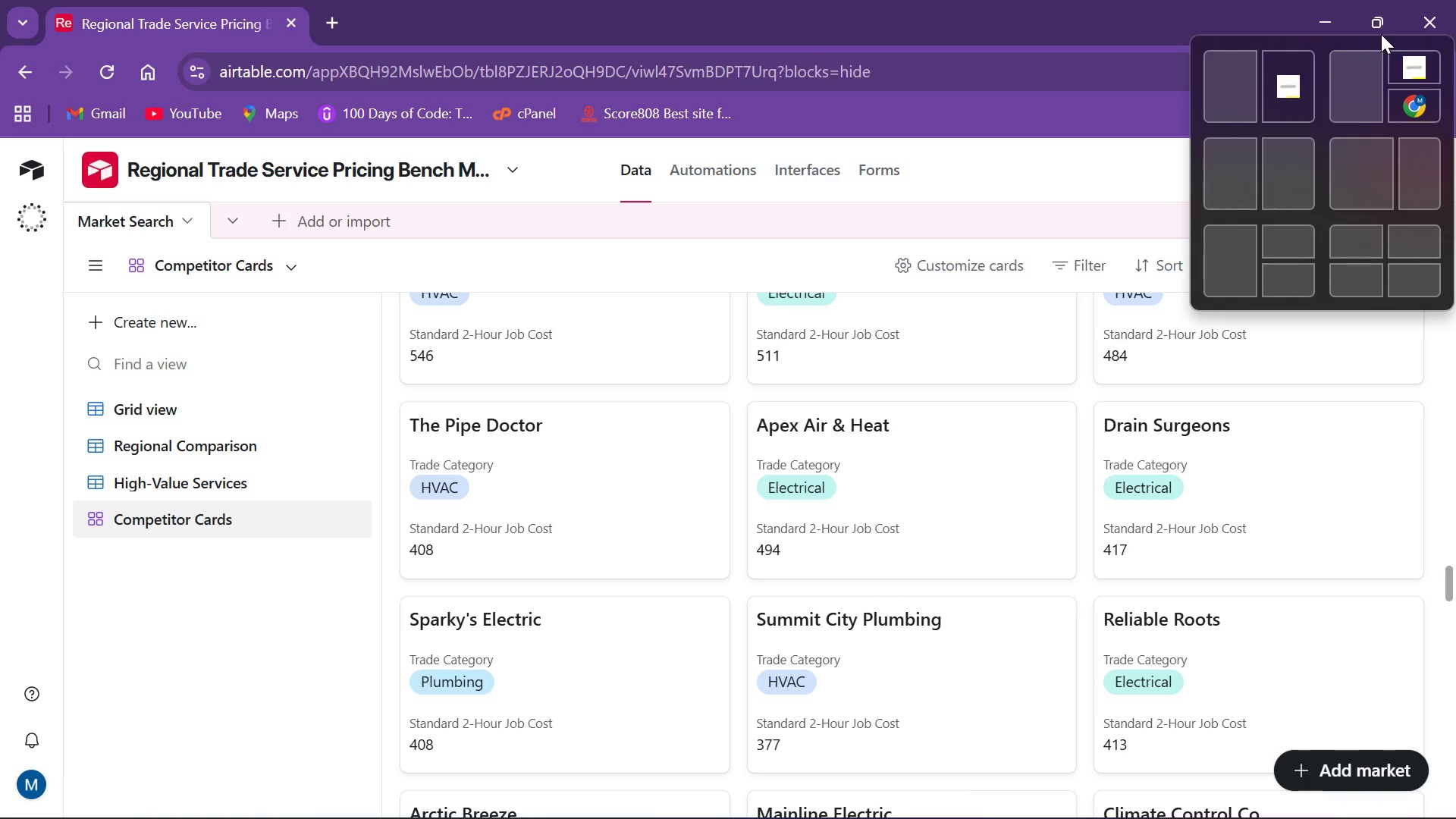 
wait(5.88)
 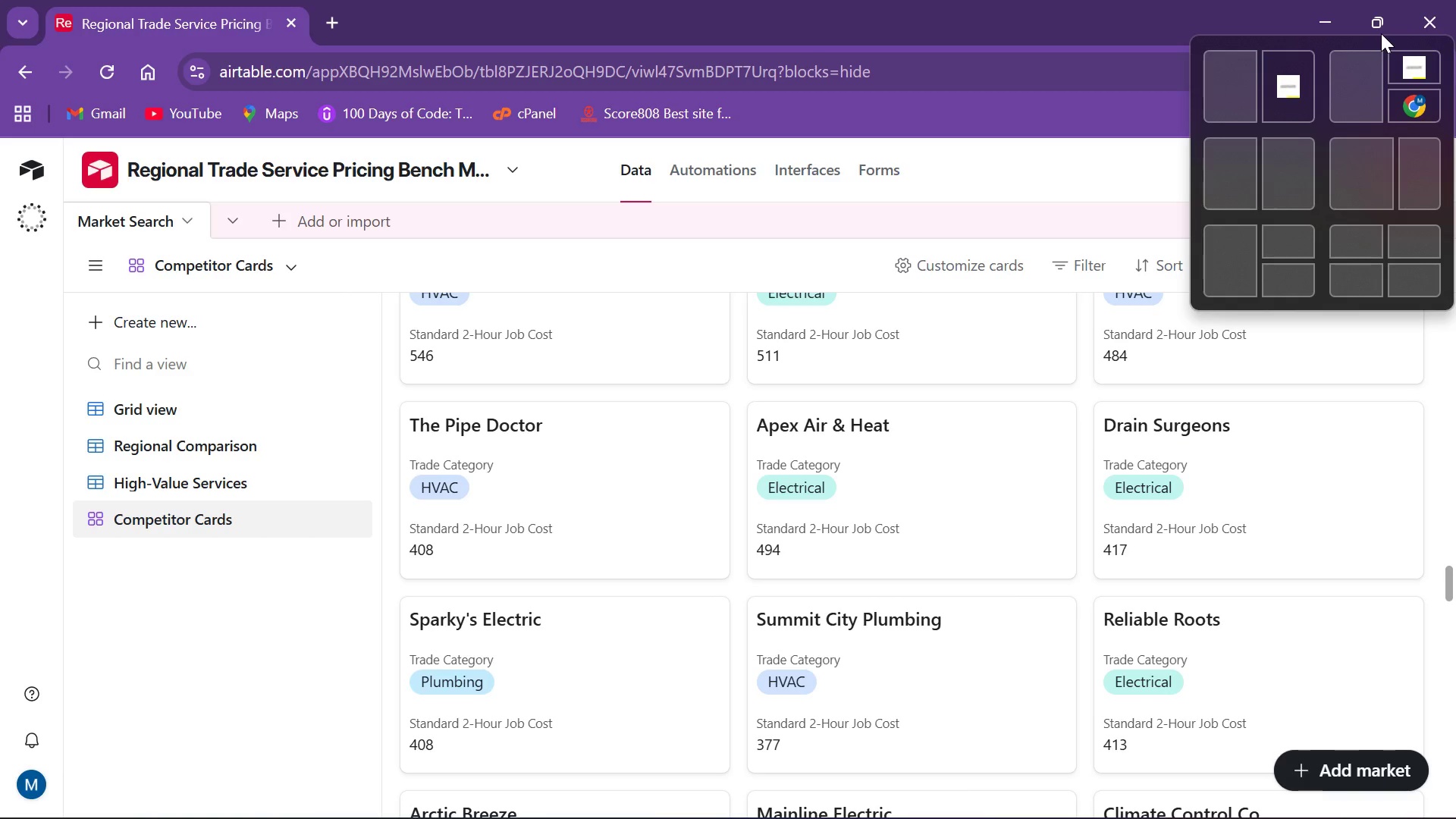 
scroll: coordinate [590, 403], scroll_direction: down, amount: 4.0
 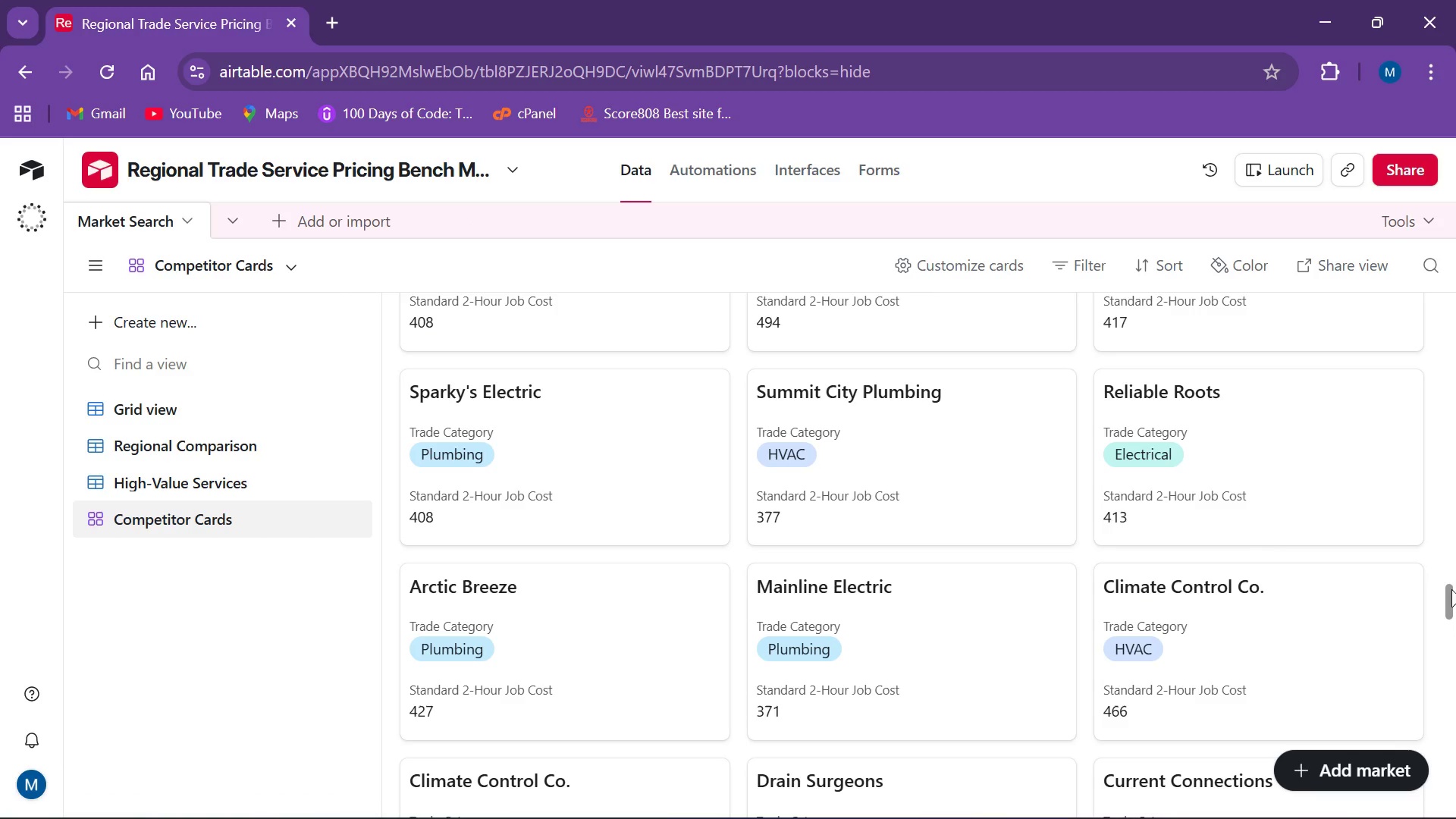 
wait(11.81)
 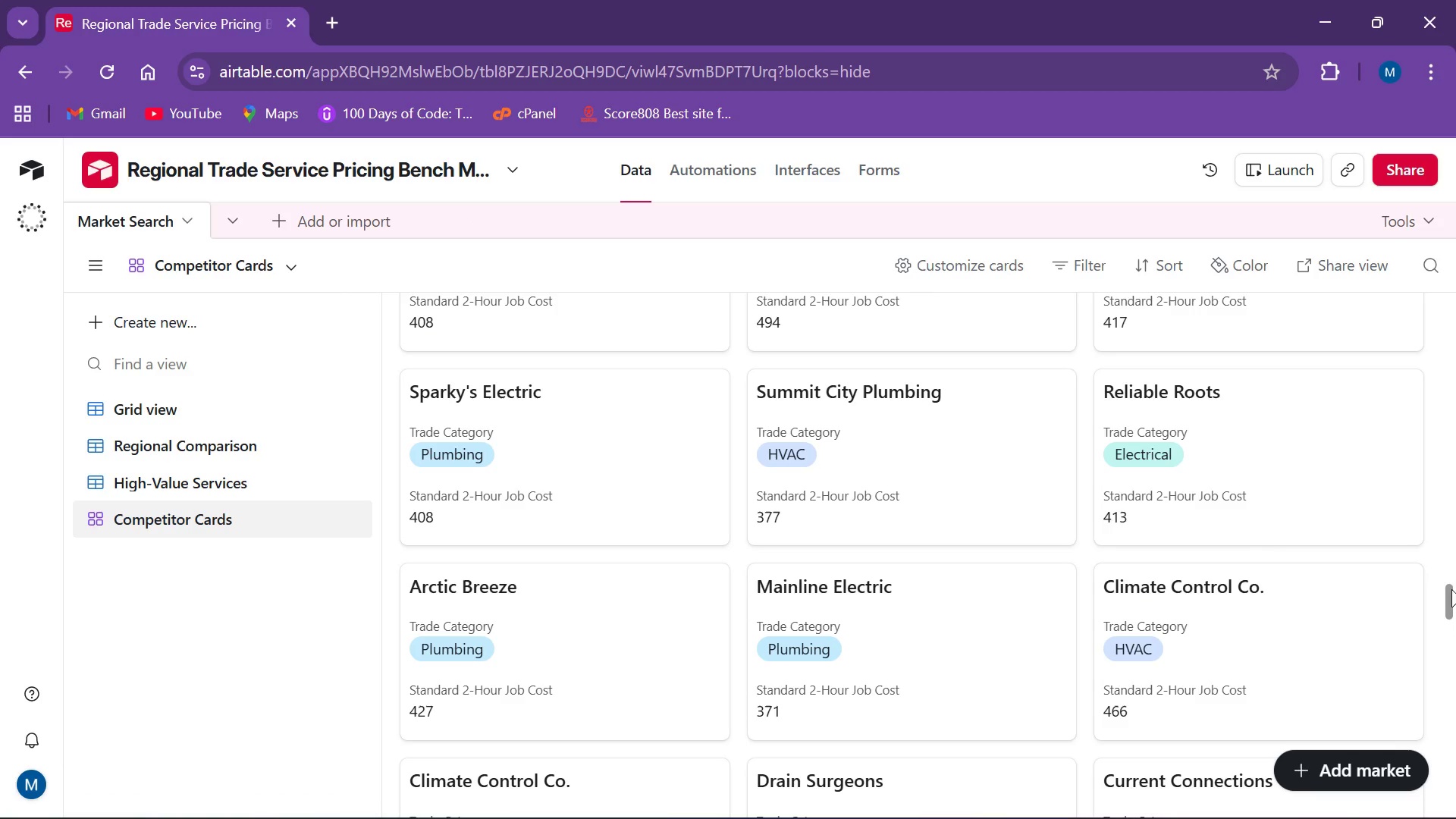 
left_click([934, 272])
 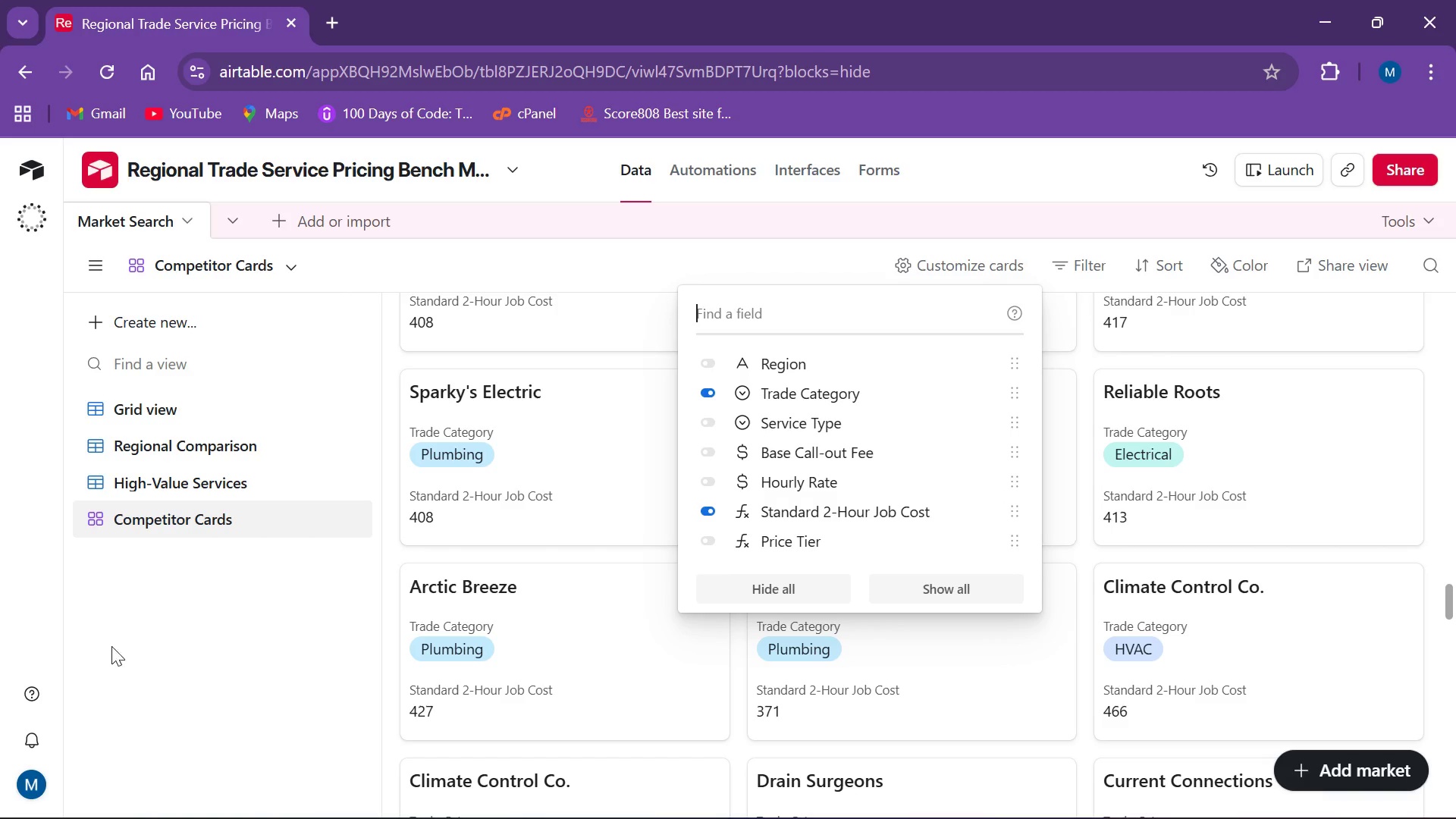 
left_click([177, 647])
 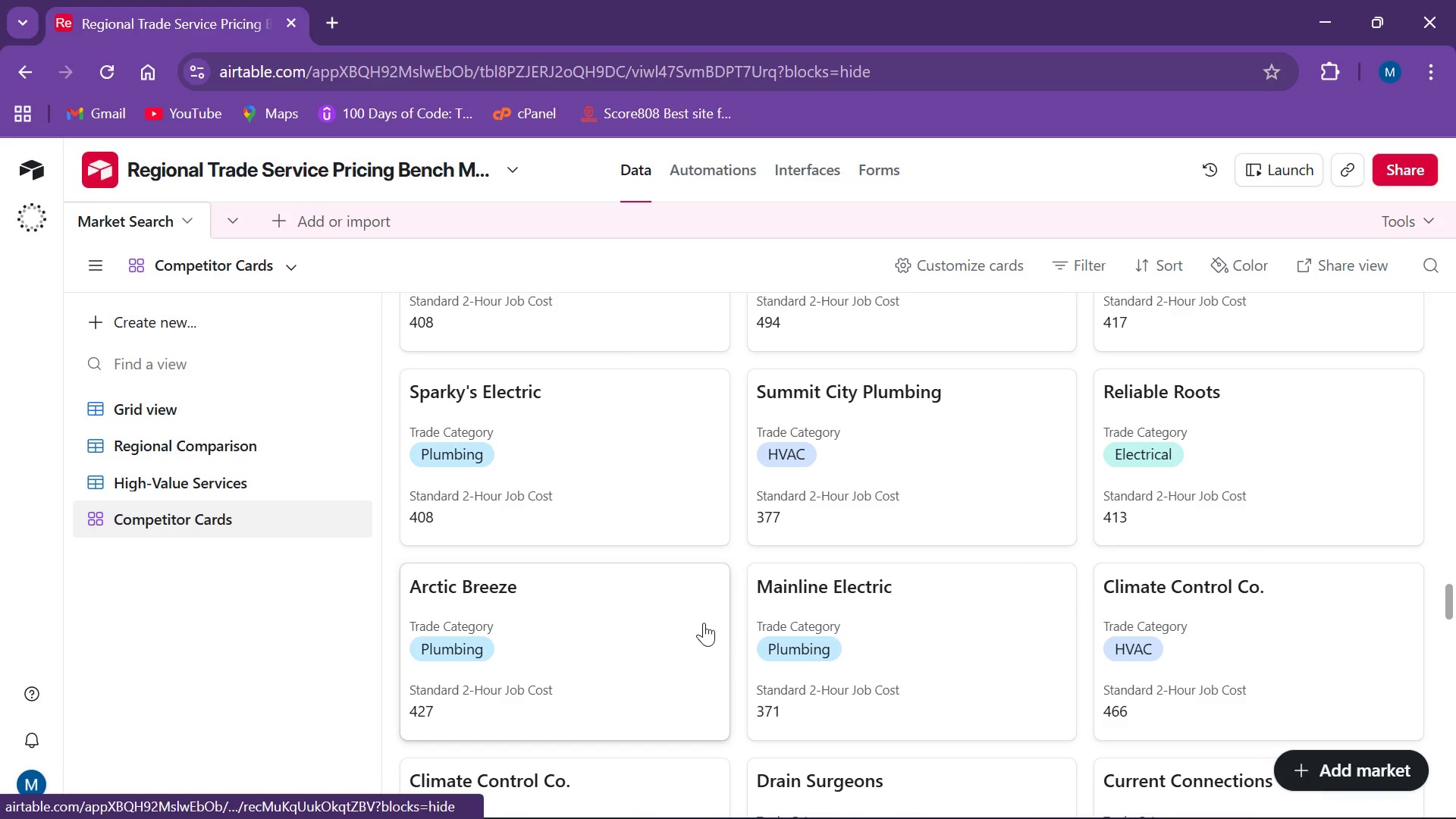 
mouse_move([805, 599])
 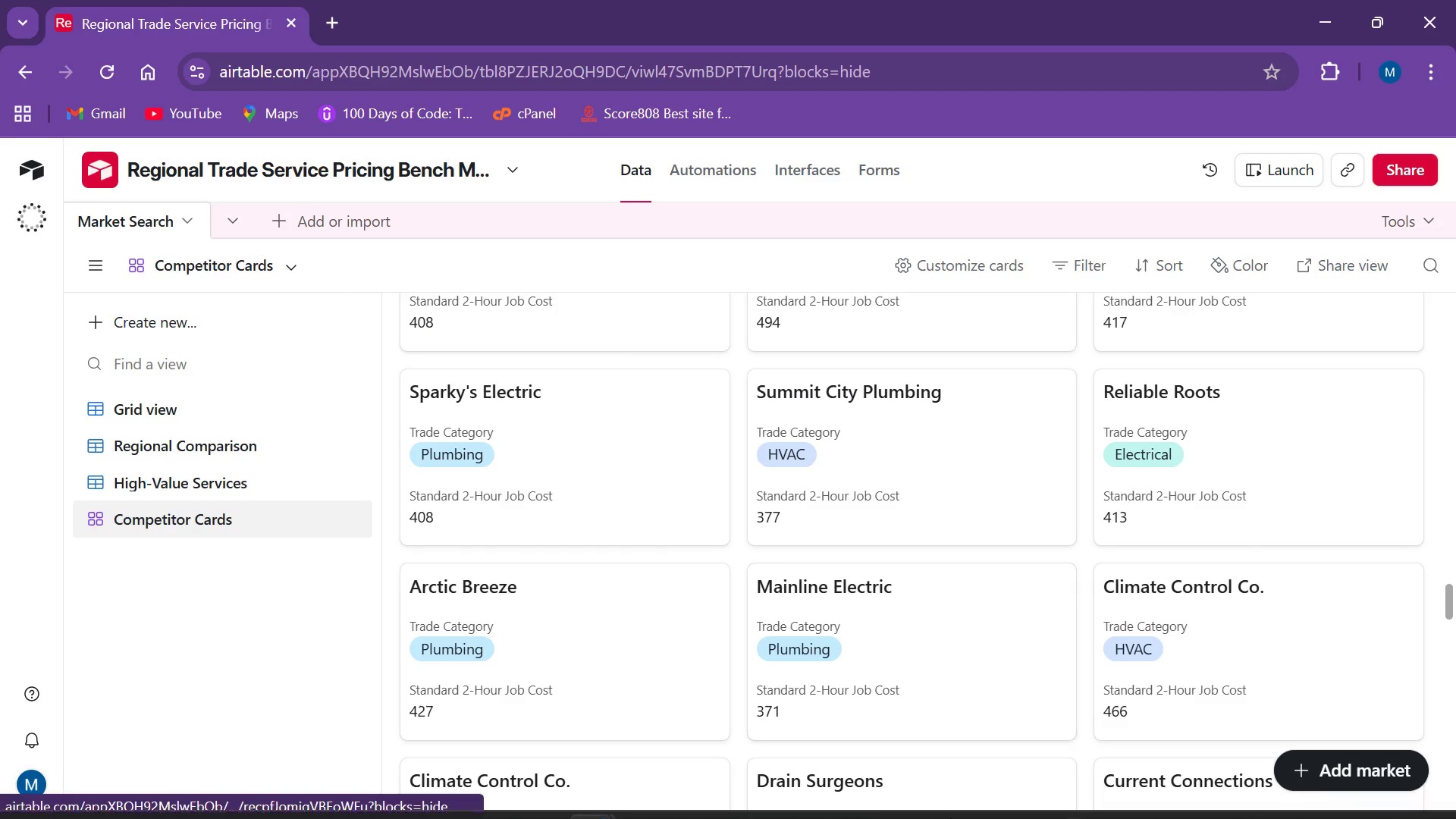 
mouse_move([899, 804])
 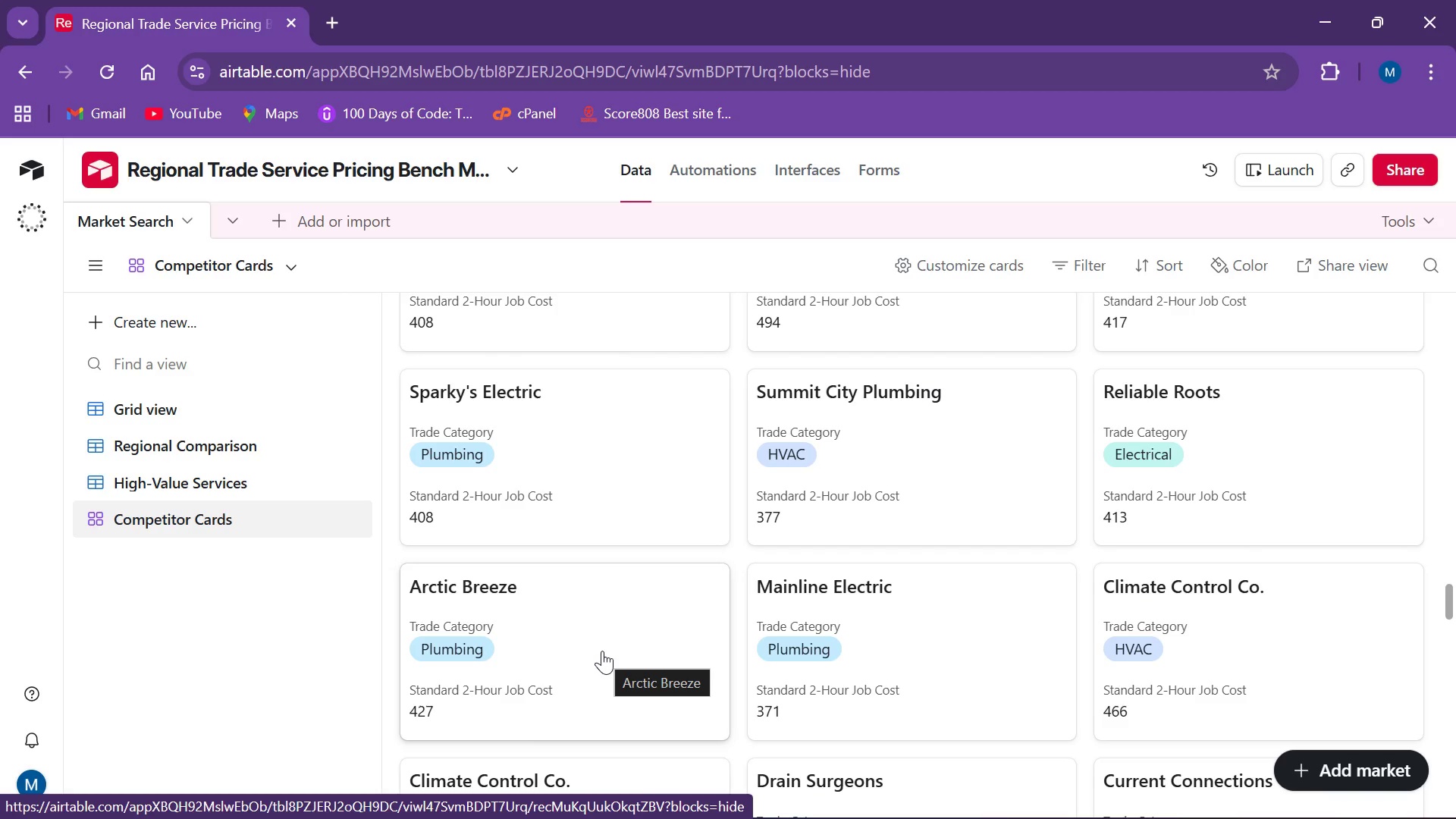 
wait(7.32)
 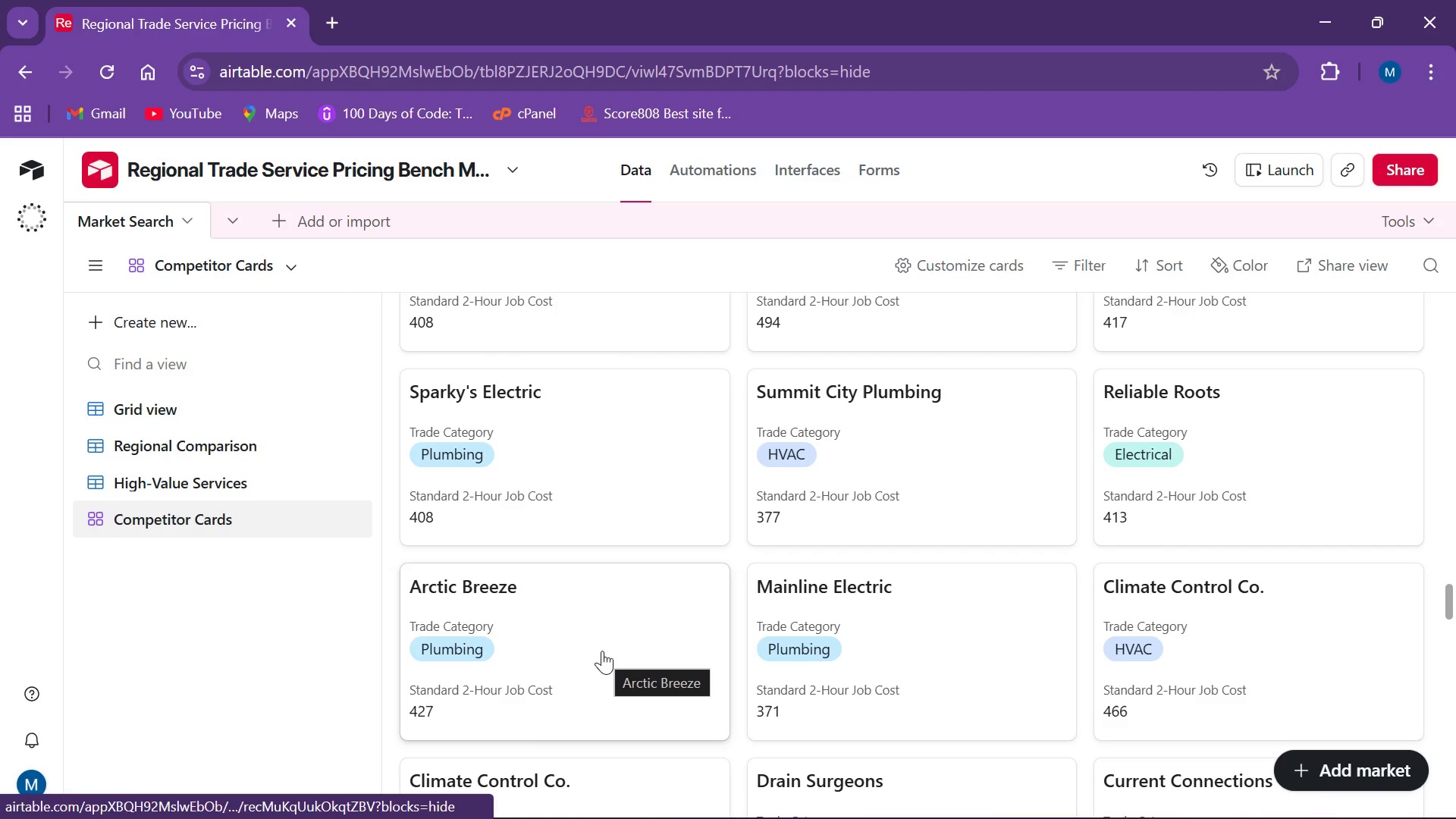 
scroll: coordinate [602, 651], scroll_direction: down, amount: 2.0
 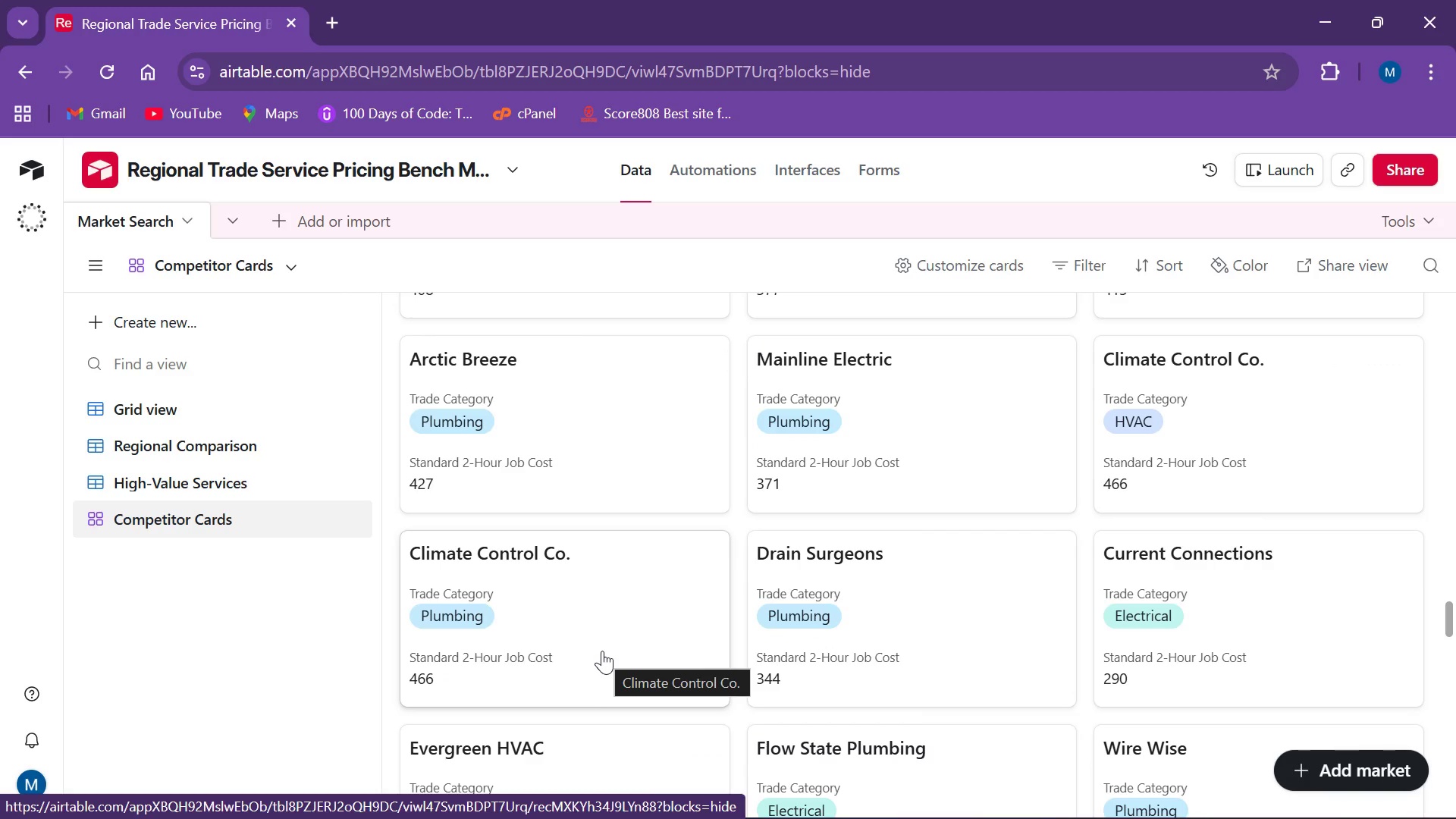 
wait(8.09)
 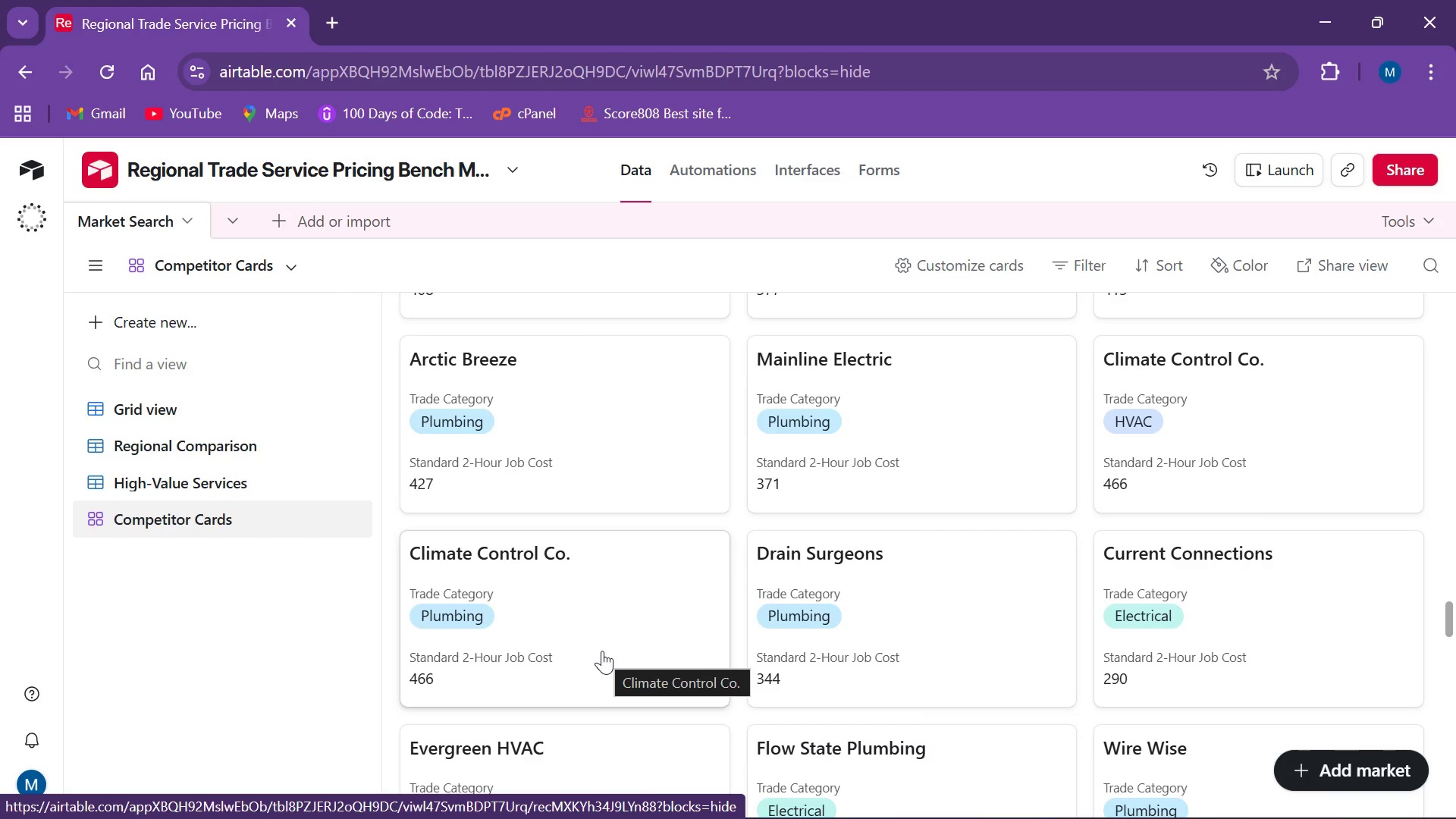 
scroll: coordinate [602, 651], scroll_direction: down, amount: 3.0
 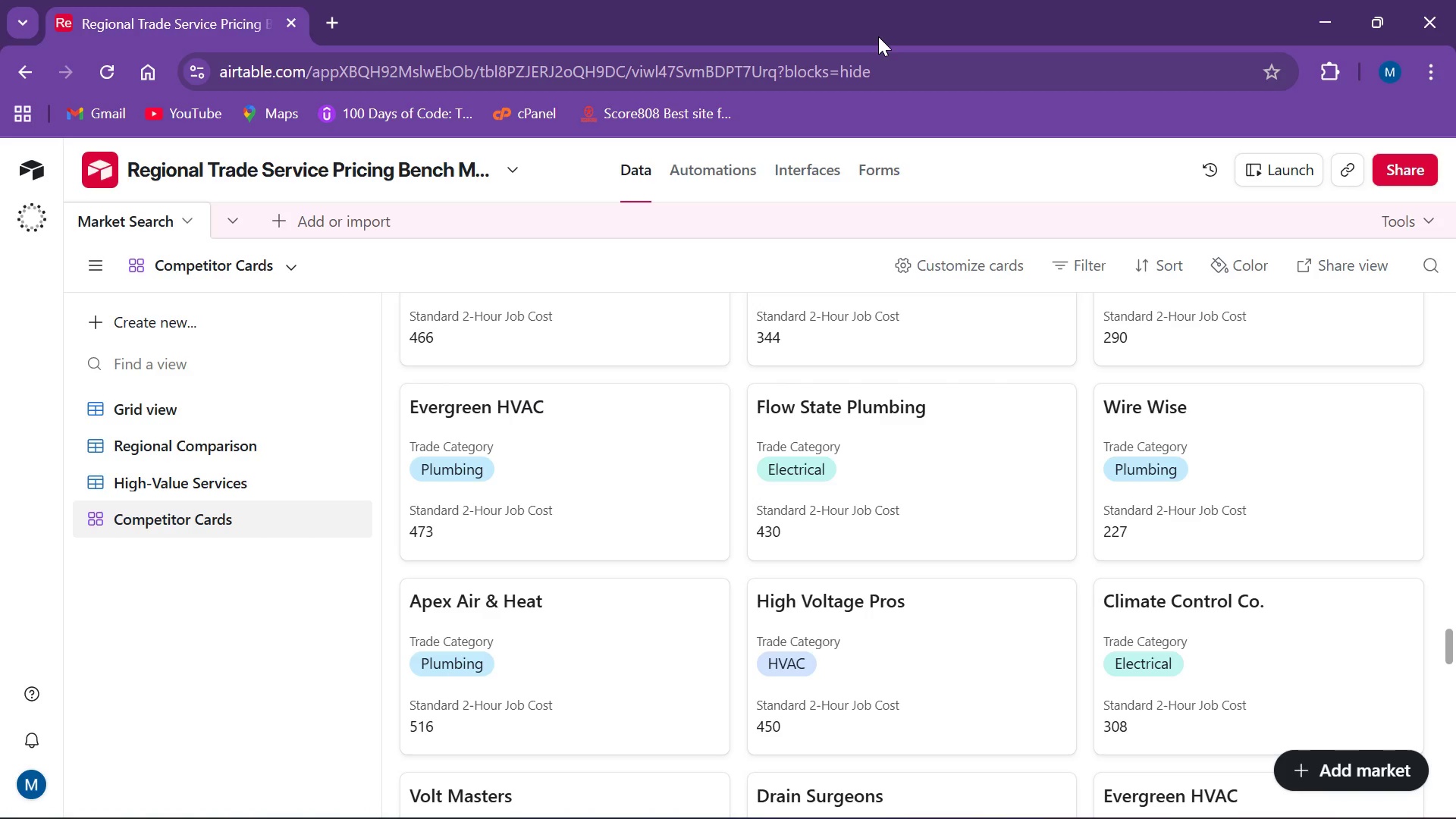 
wait(16.73)
 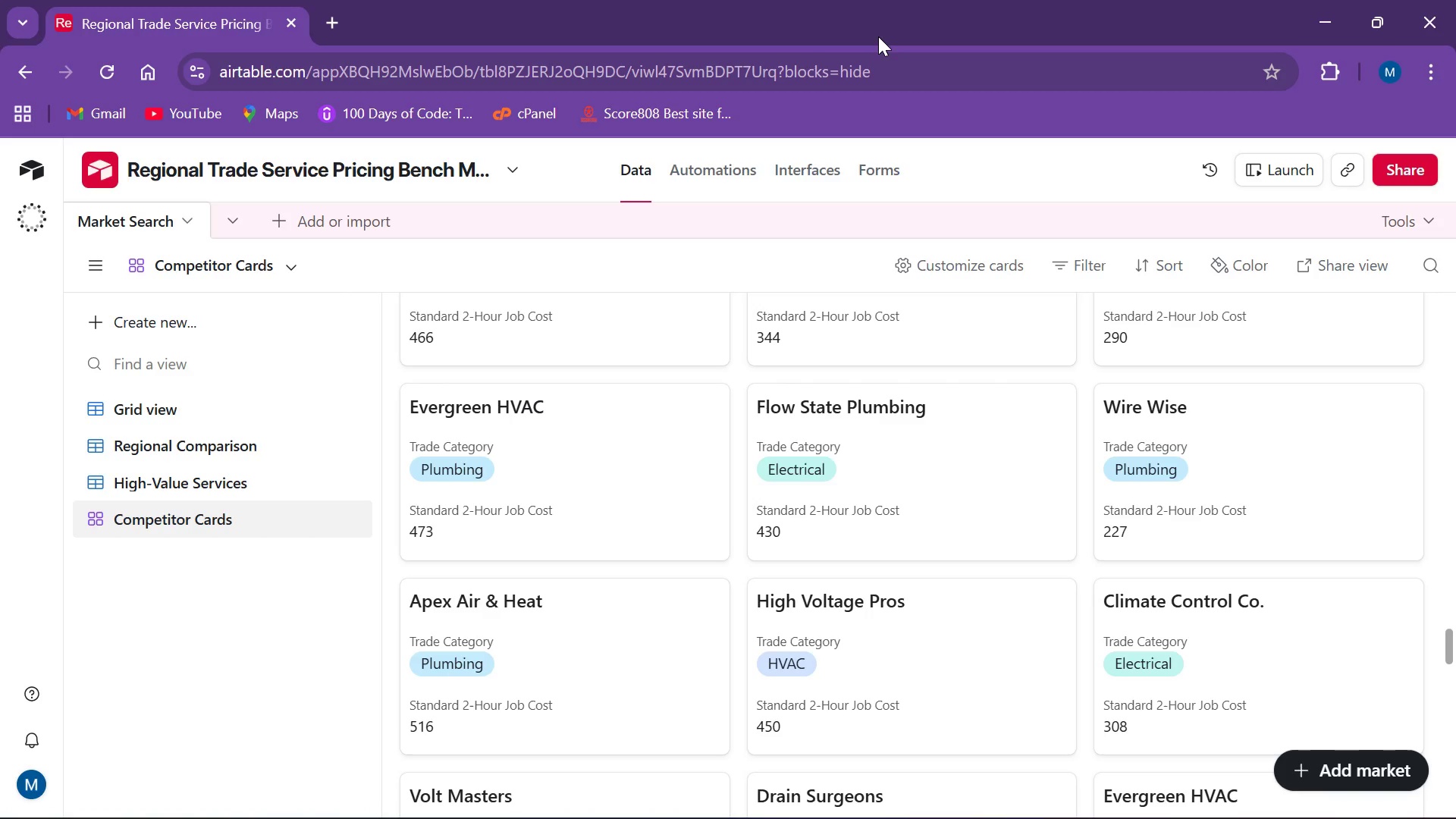 
left_click([959, 786])